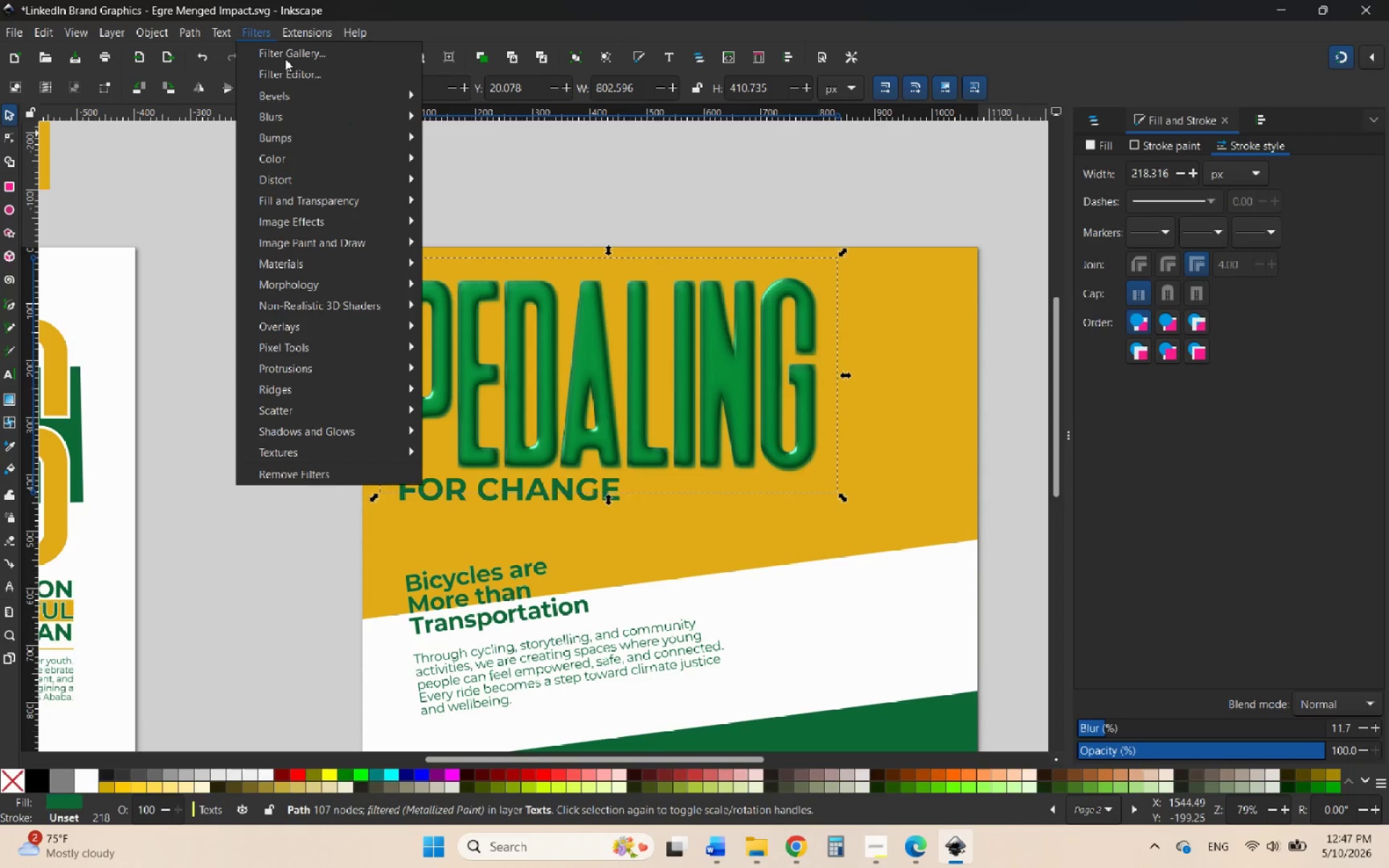 
left_click([285, 59])
 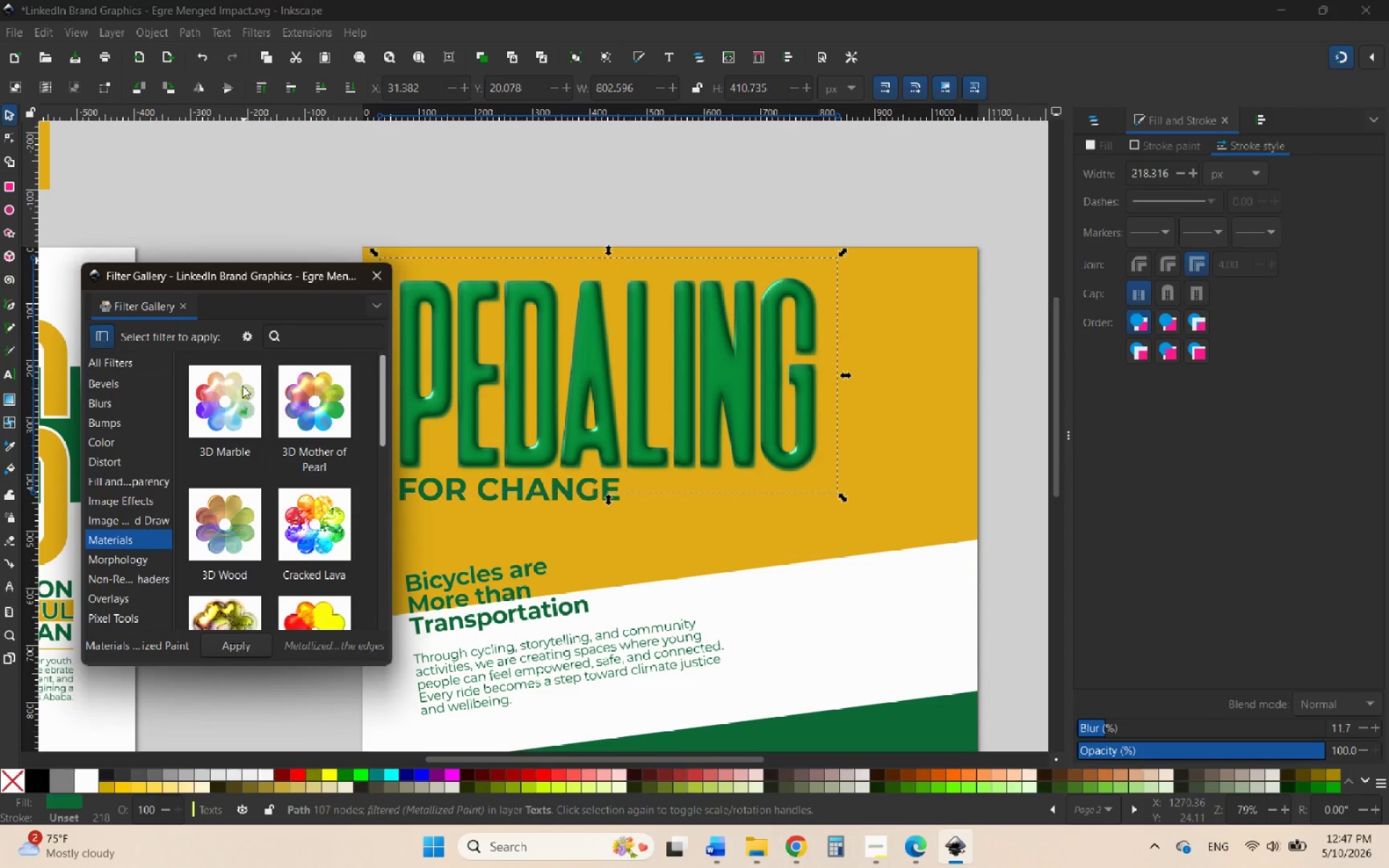 
key(Control+Z)
 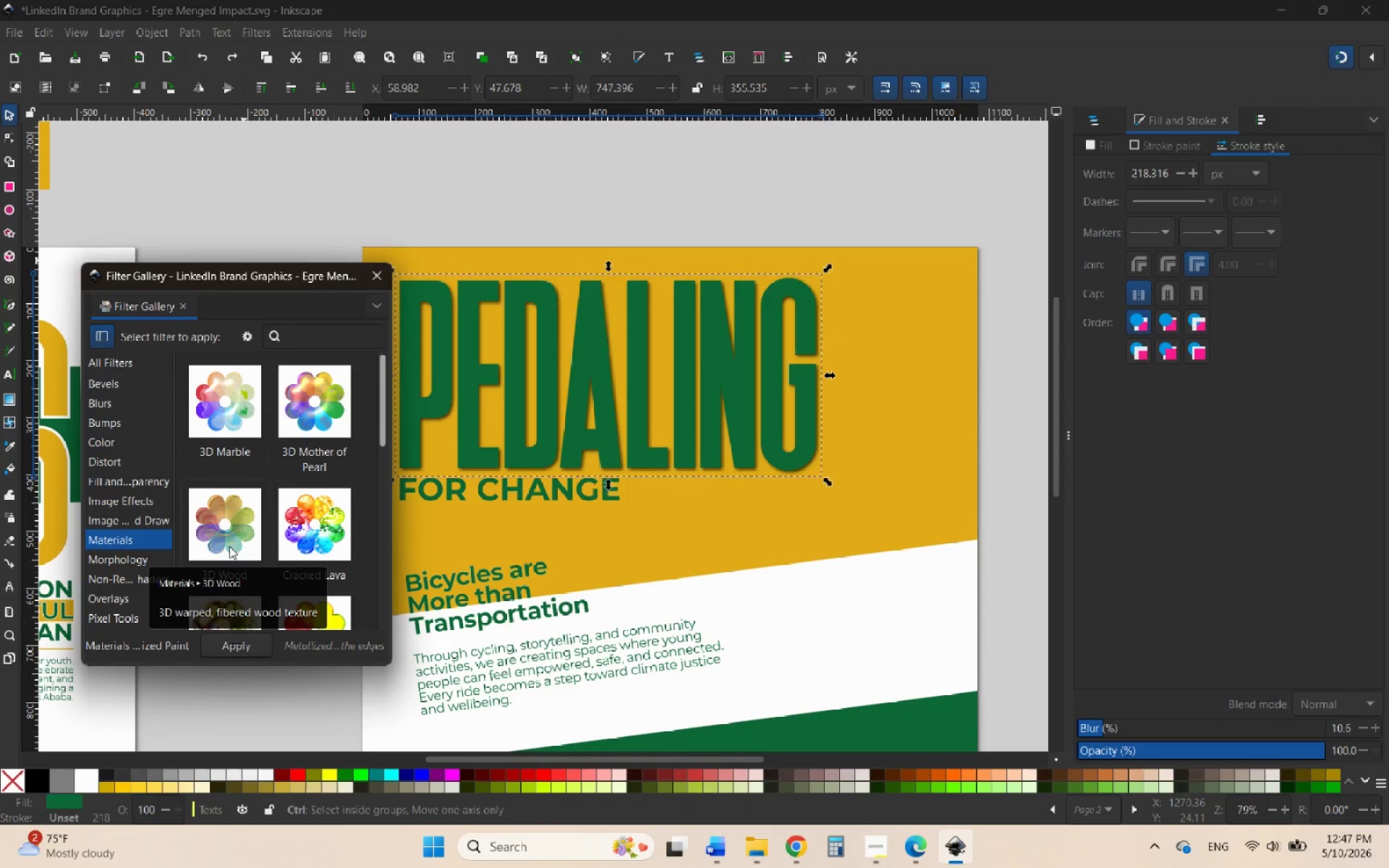 
scroll: coordinate [229, 548], scroll_direction: down, amount: 5.0
 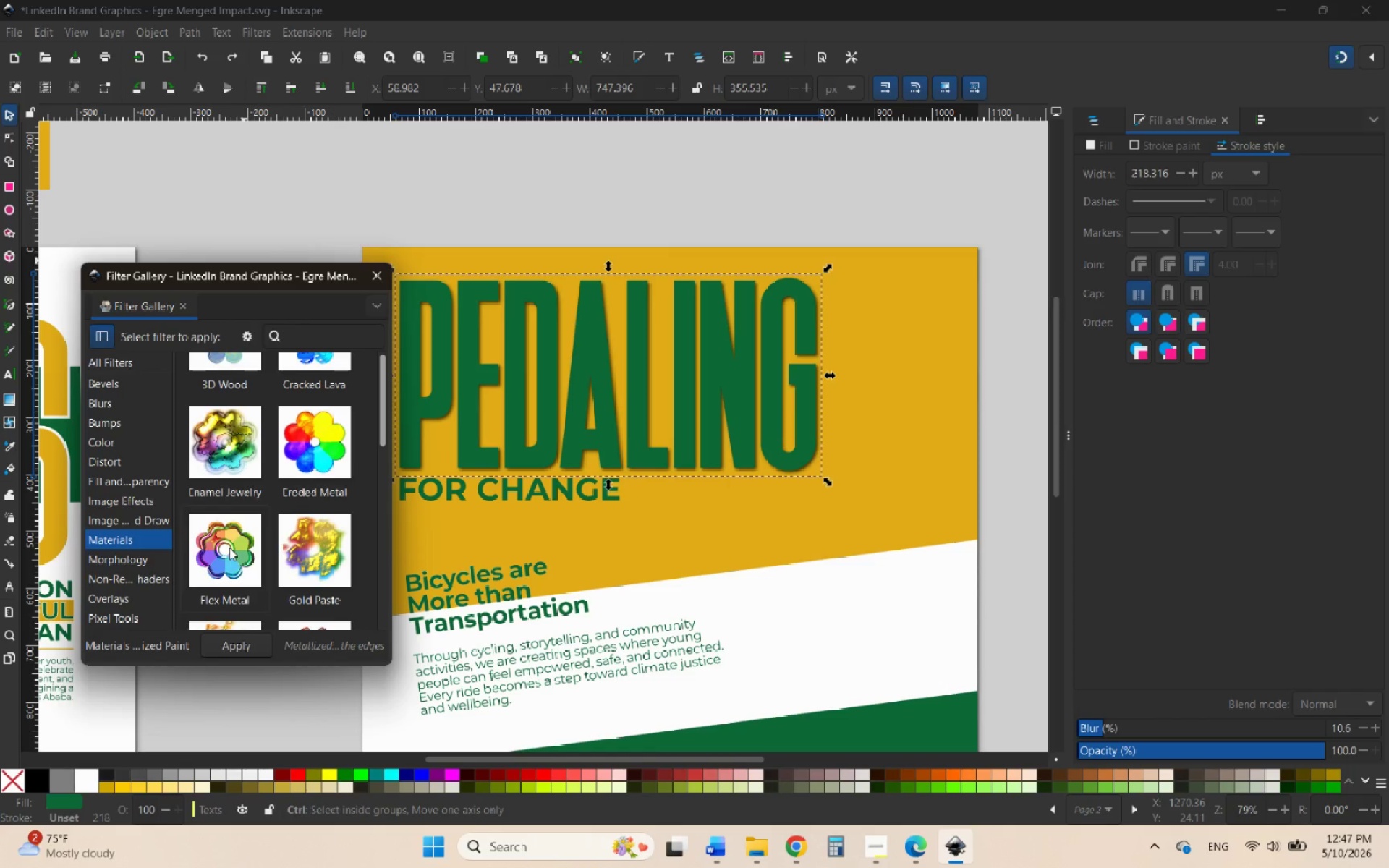 
left_click([229, 548])
 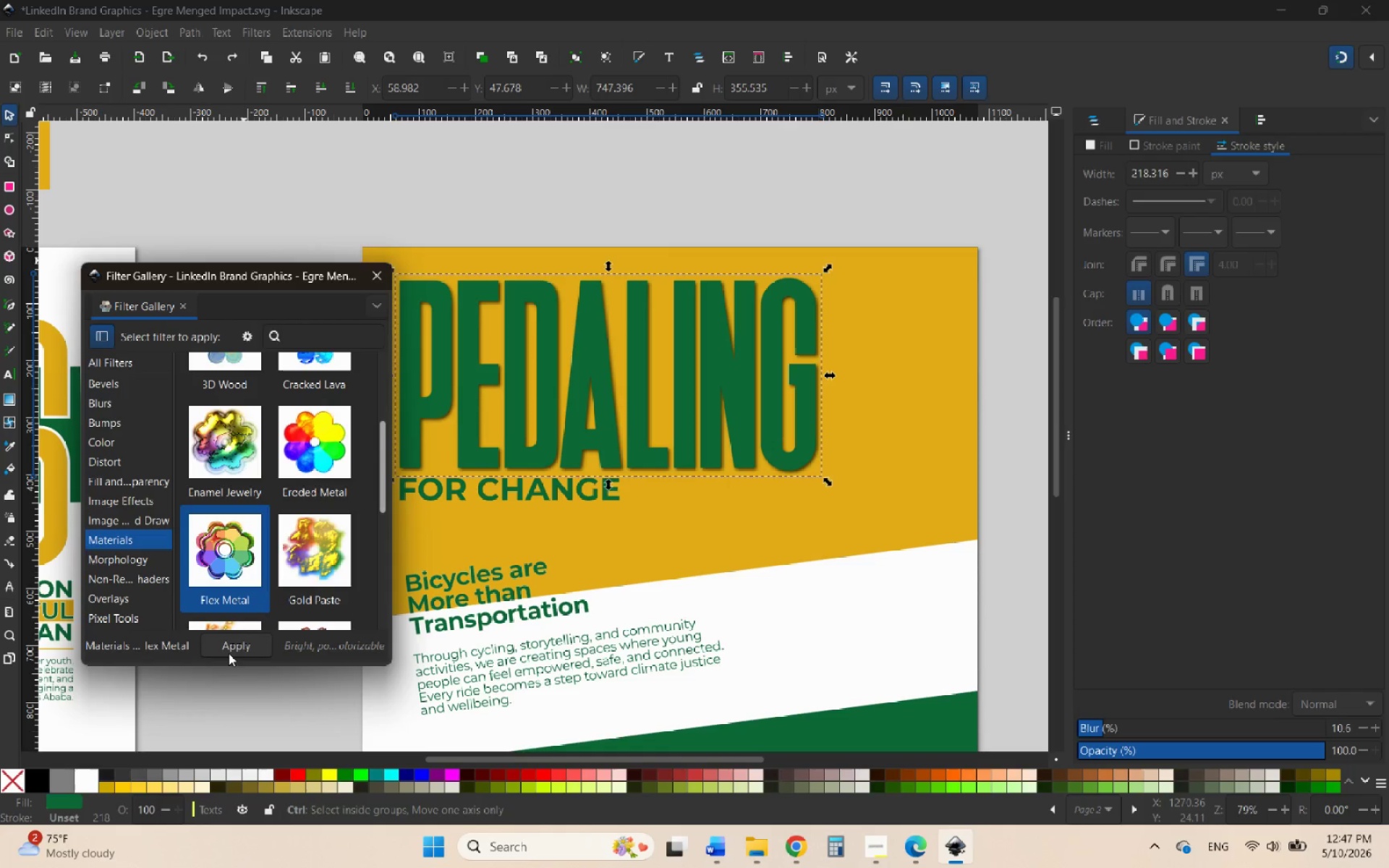 
left_click([229, 653])
 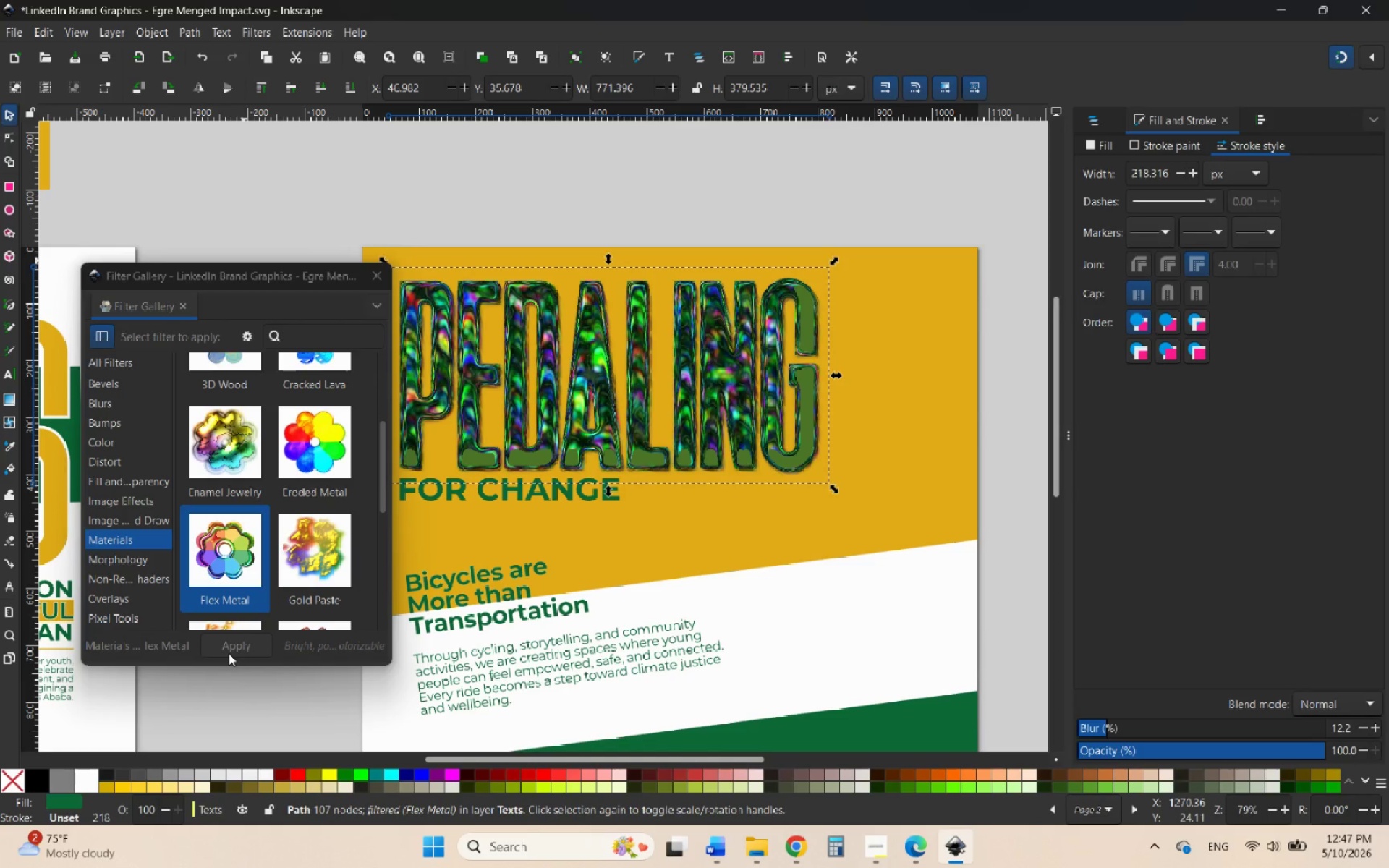 
key(Control+Z)
 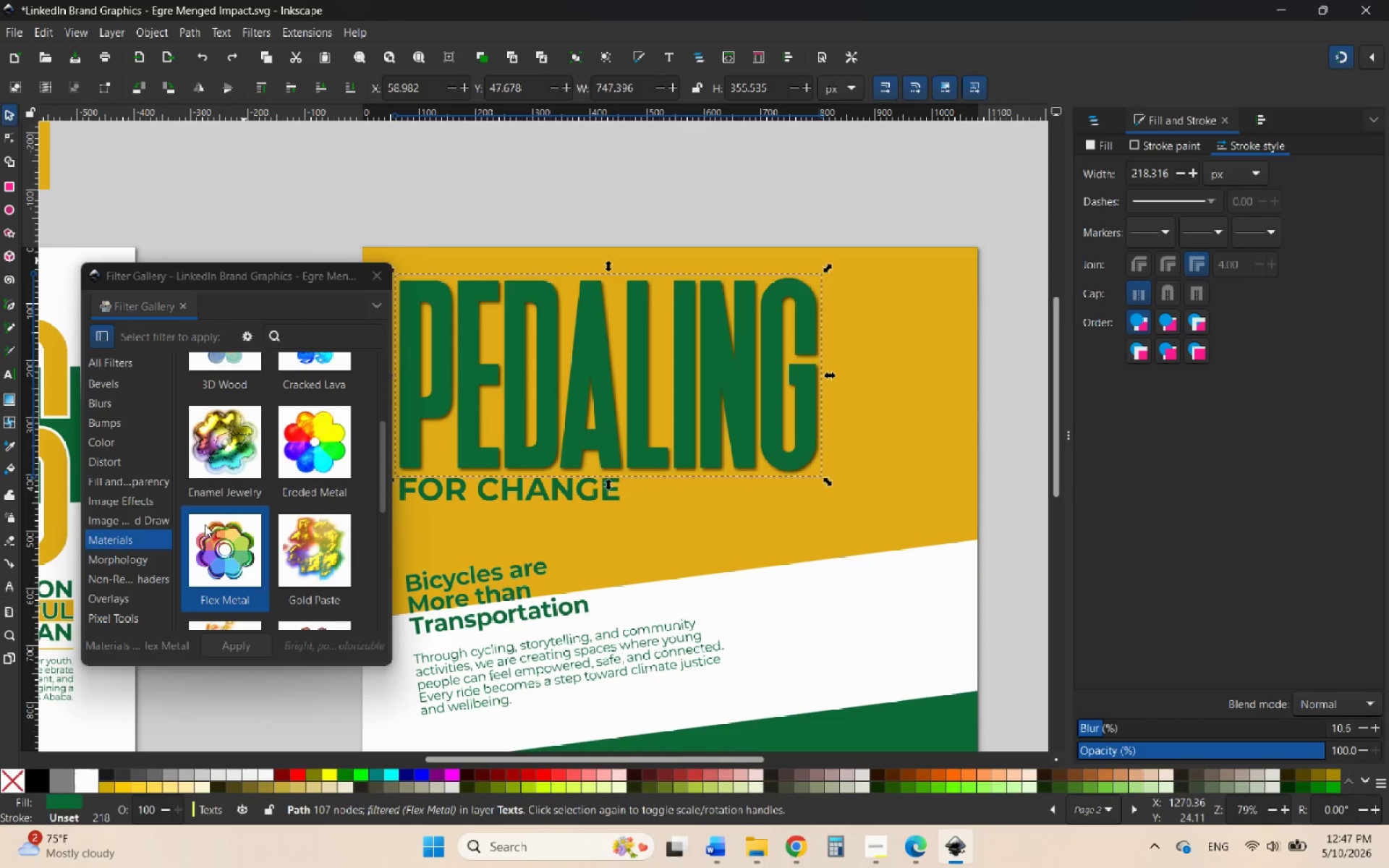 
left_click([121, 519])
 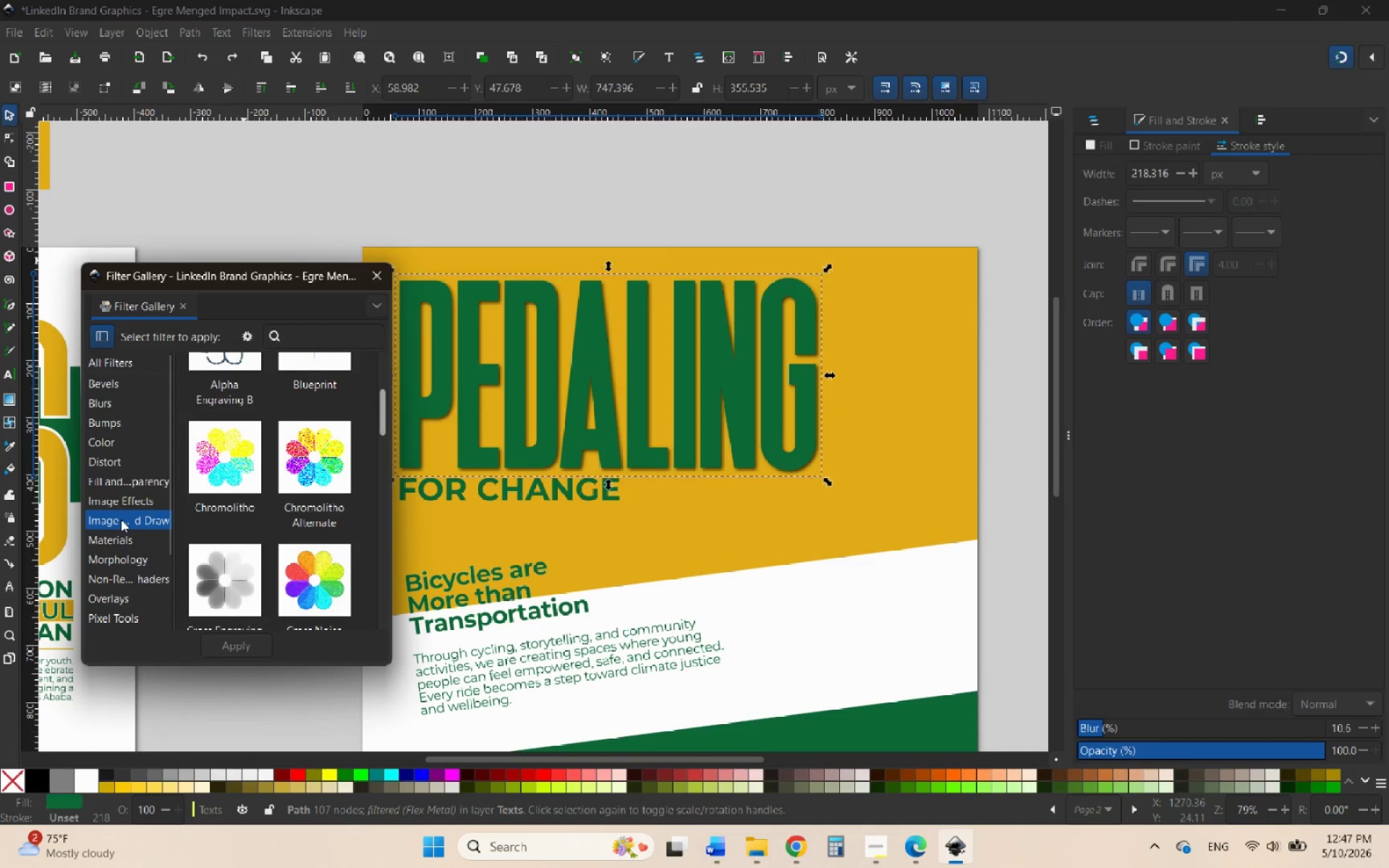 
left_click([137, 495])
 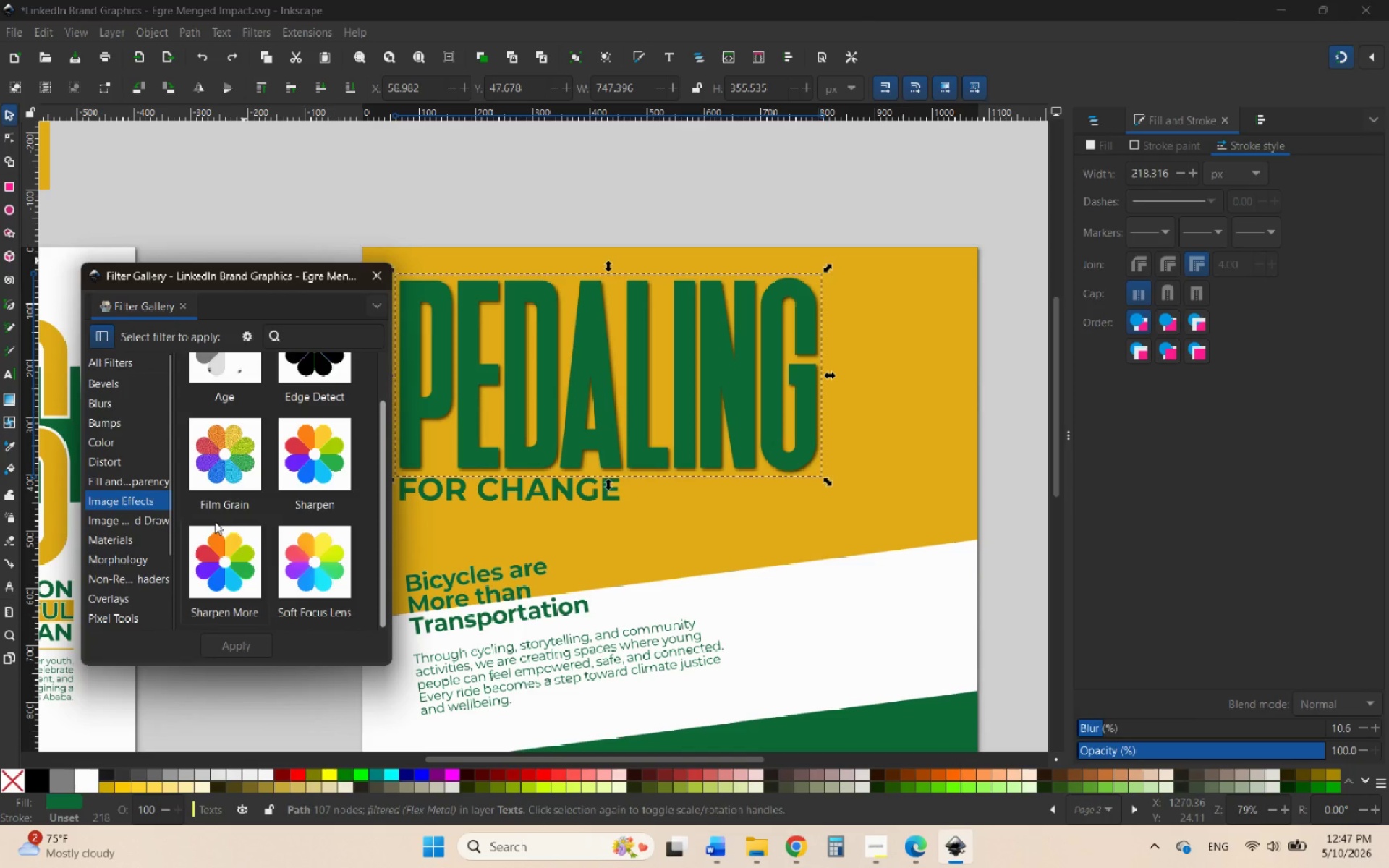 
scroll: coordinate [219, 524], scroll_direction: up, amount: 1.0
 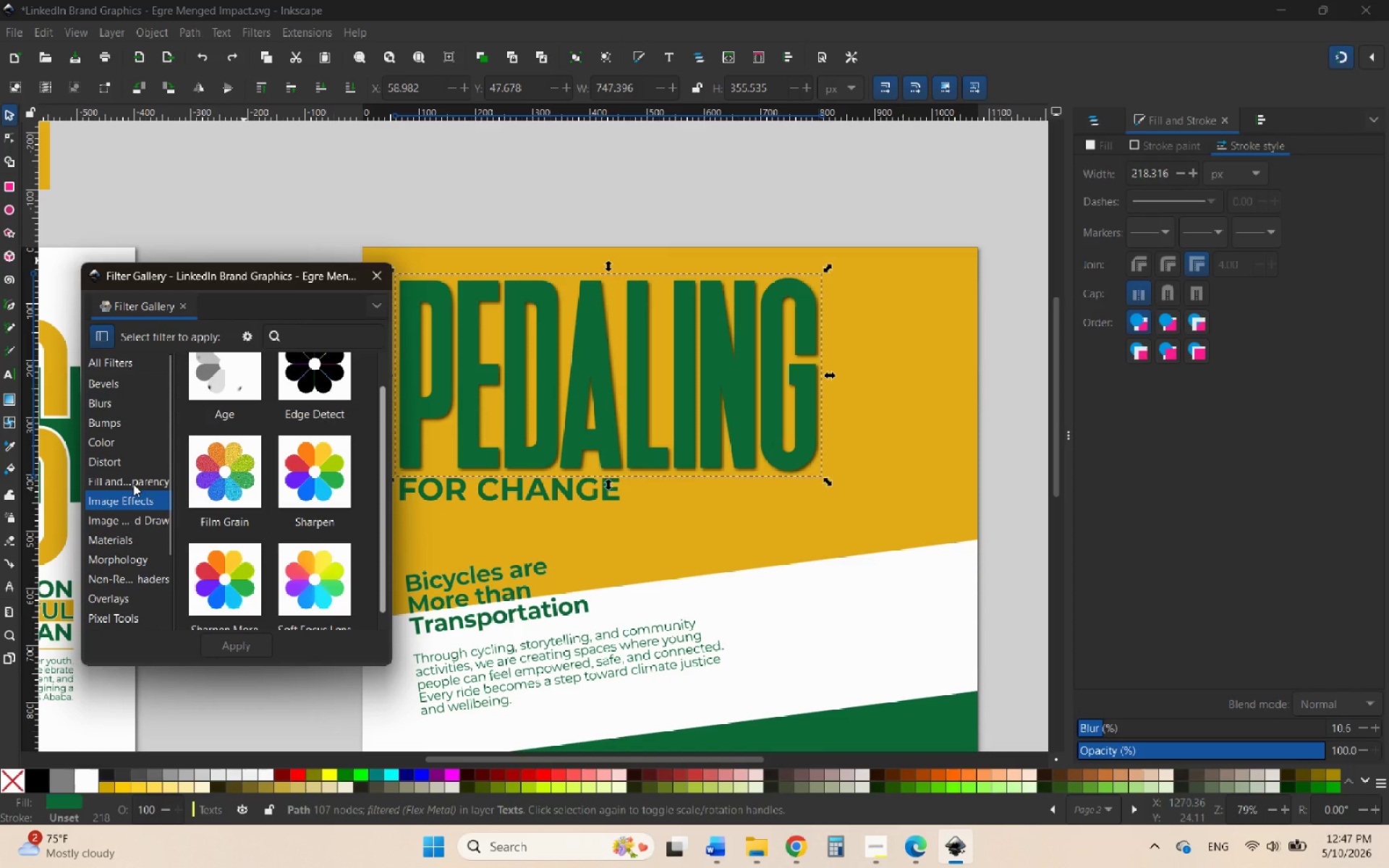 
left_click([116, 482])
 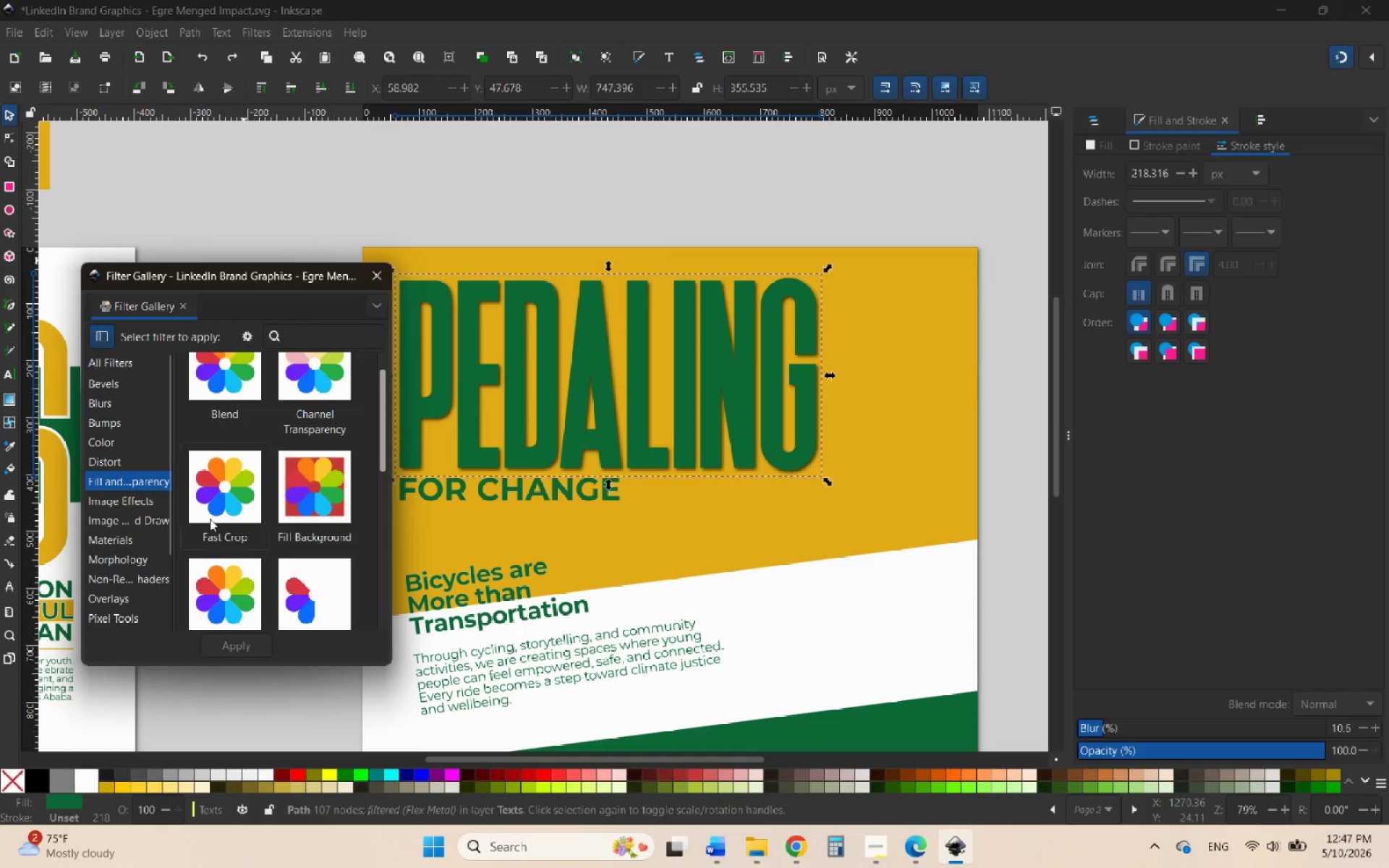 
scroll: coordinate [212, 519], scroll_direction: up, amount: 3.0
 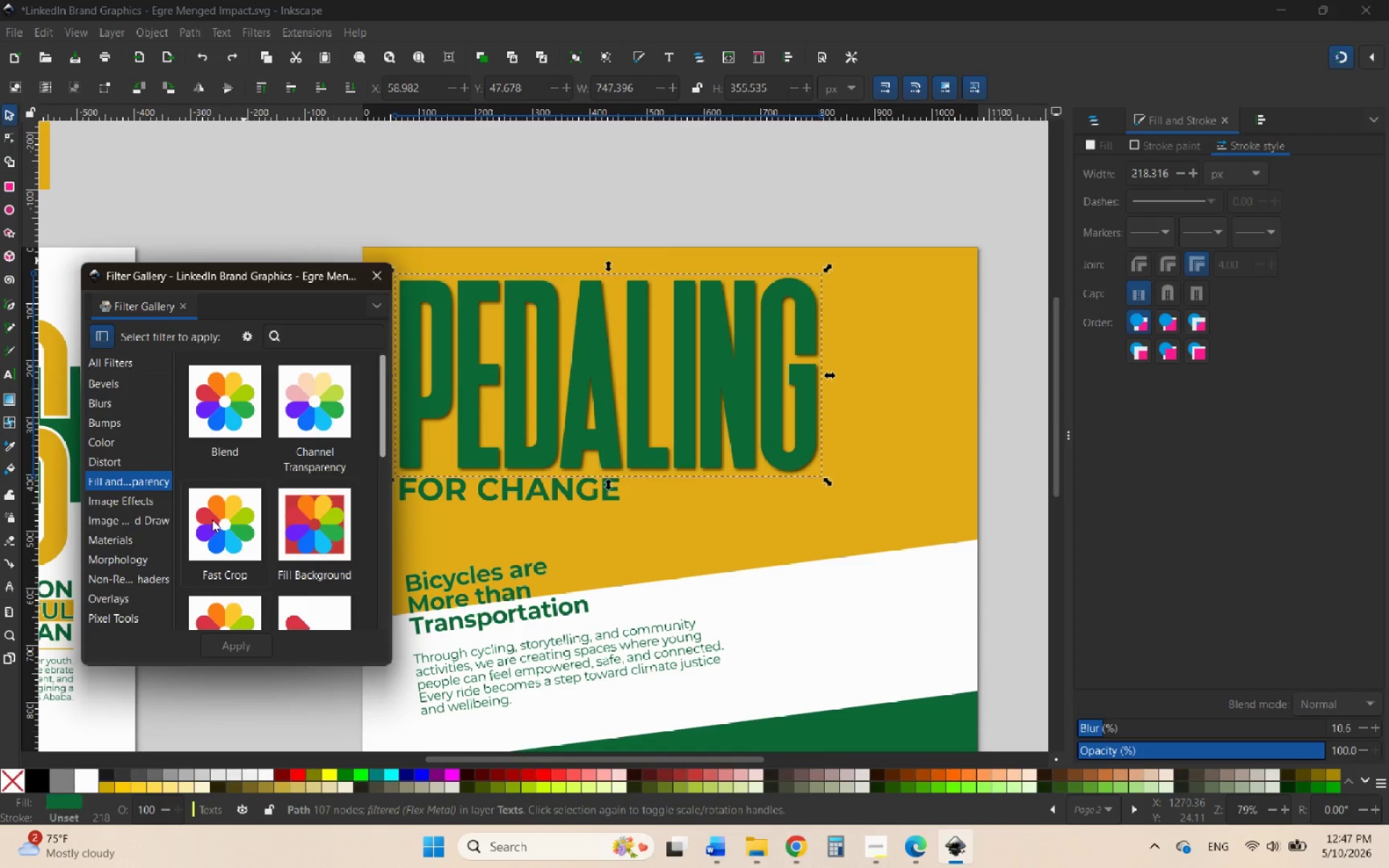 
wait(6.88)
 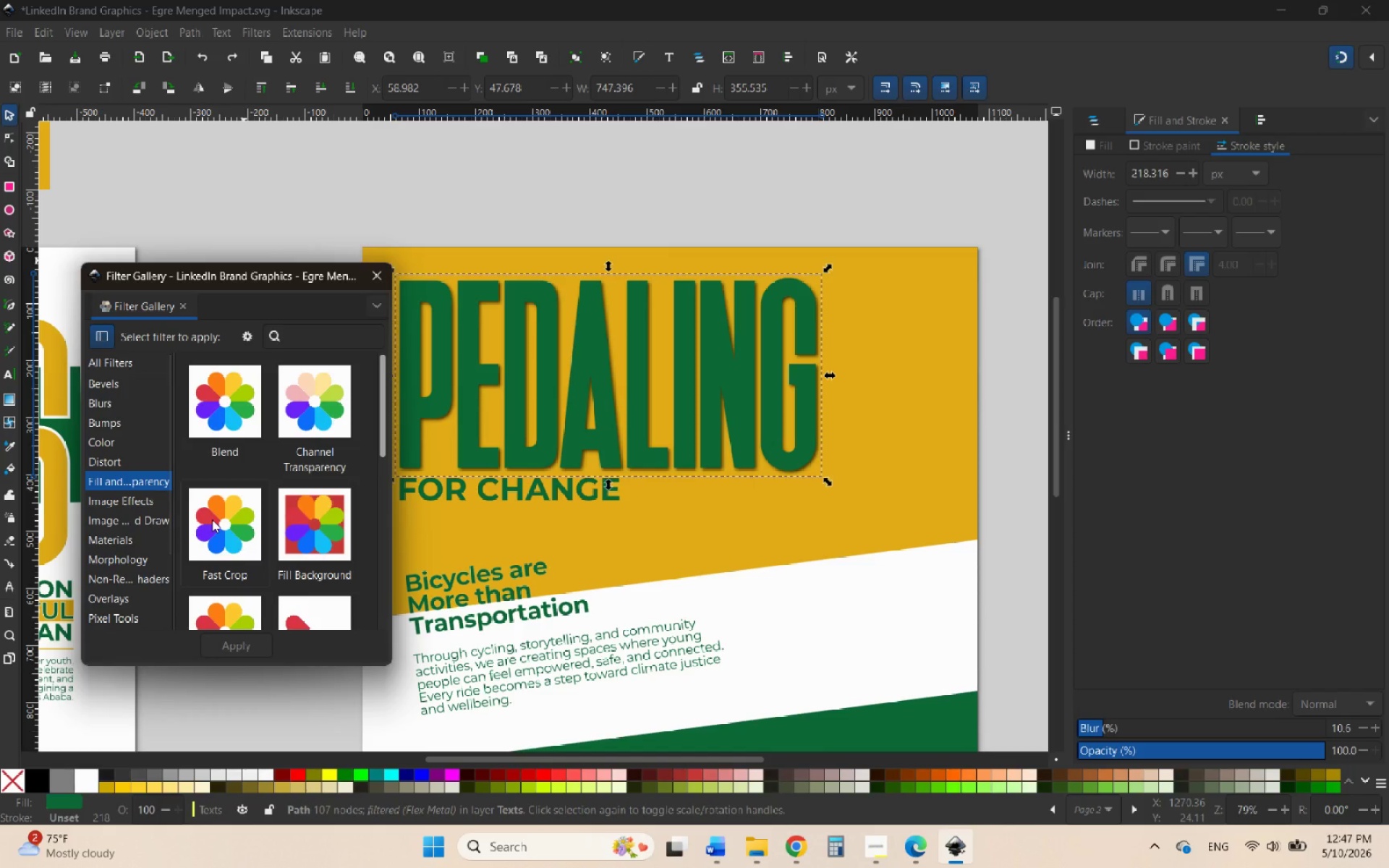 
scroll: coordinate [255, 491], scroll_direction: down, amount: 6.0
 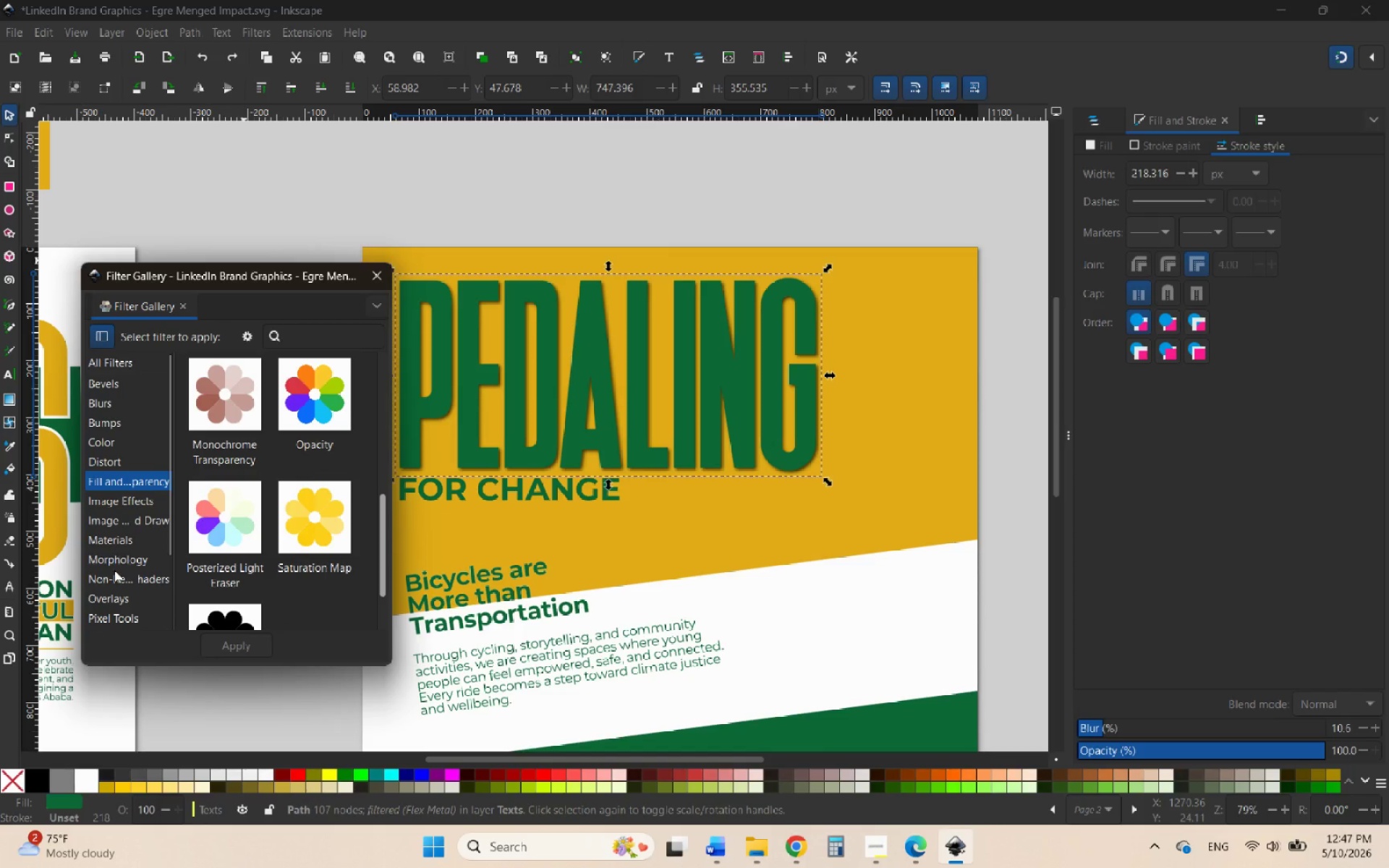 
left_click([111, 594])
 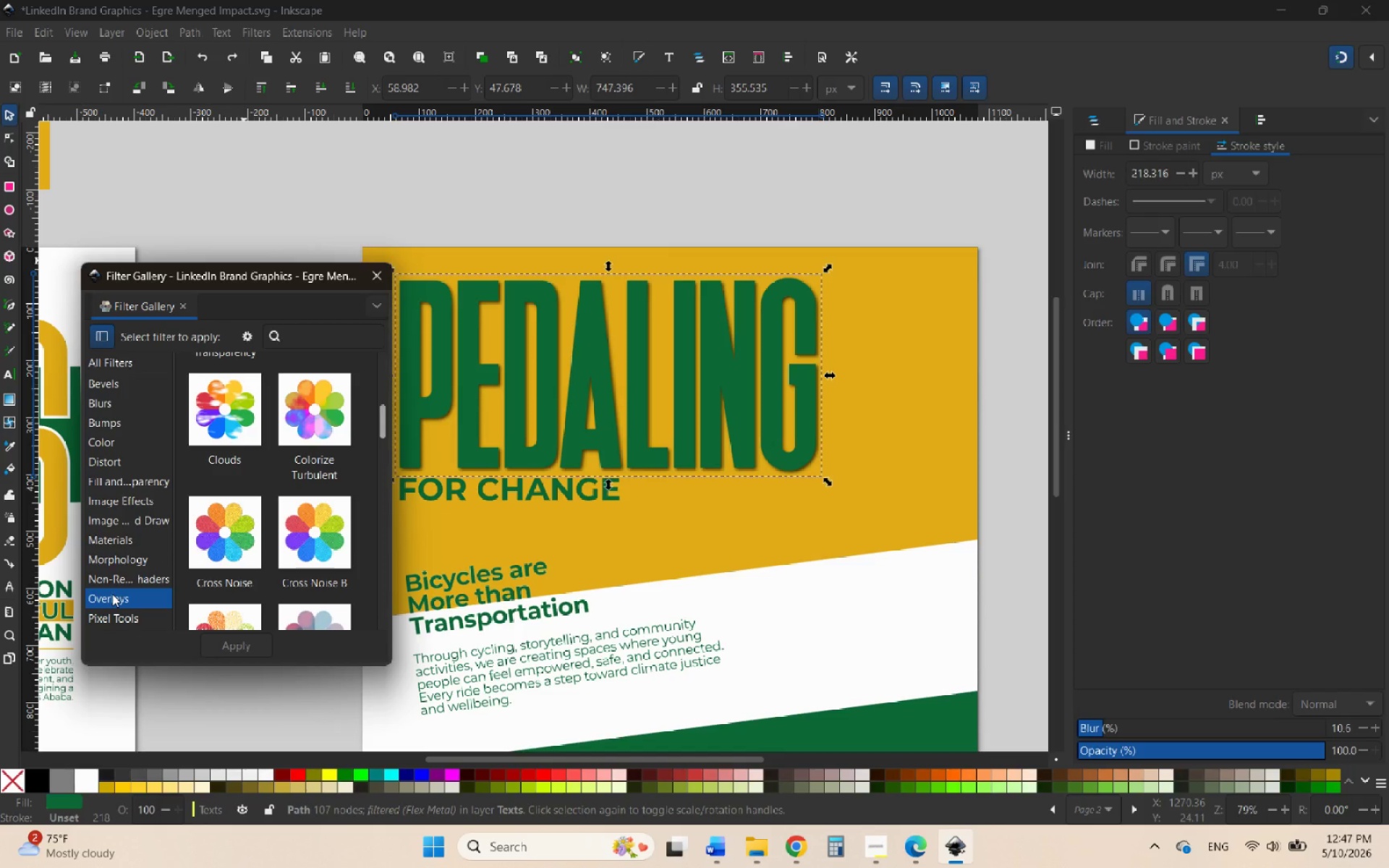 
scroll: coordinate [112, 594], scroll_direction: down, amount: 1.0
 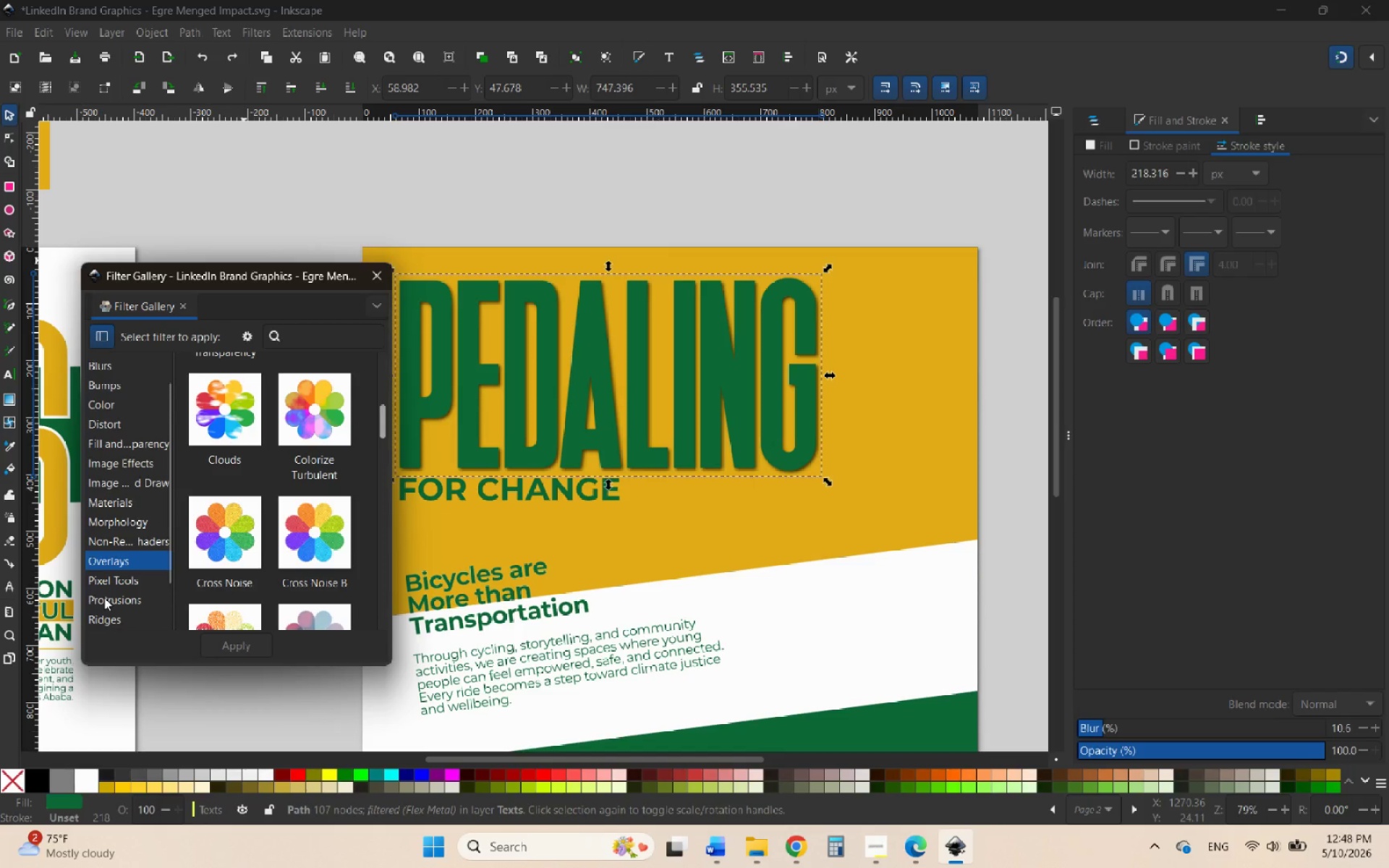 
scroll: coordinate [125, 610], scroll_direction: none, amount: 0.0
 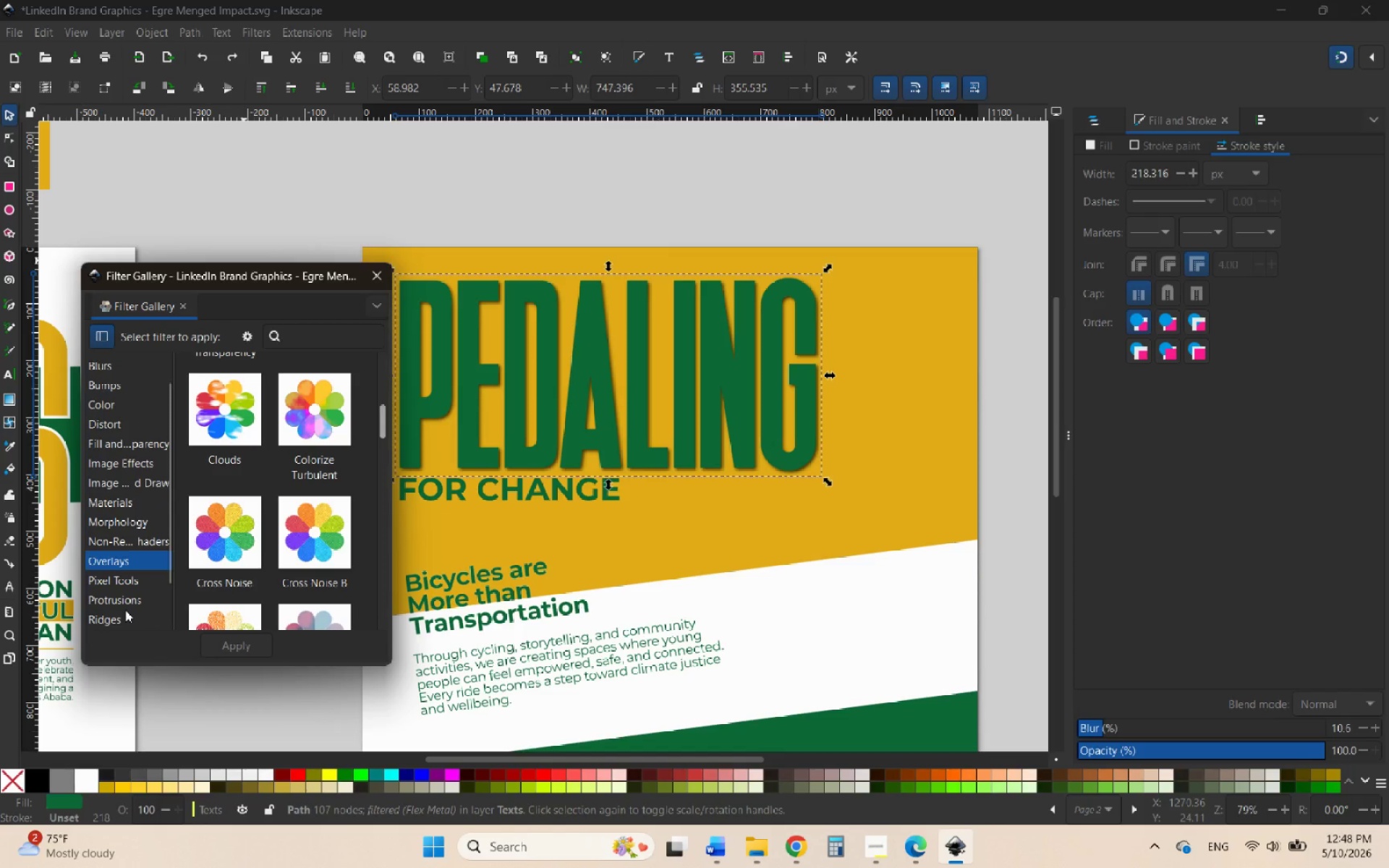 
scroll: coordinate [122, 616], scroll_direction: down, amount: 2.0
 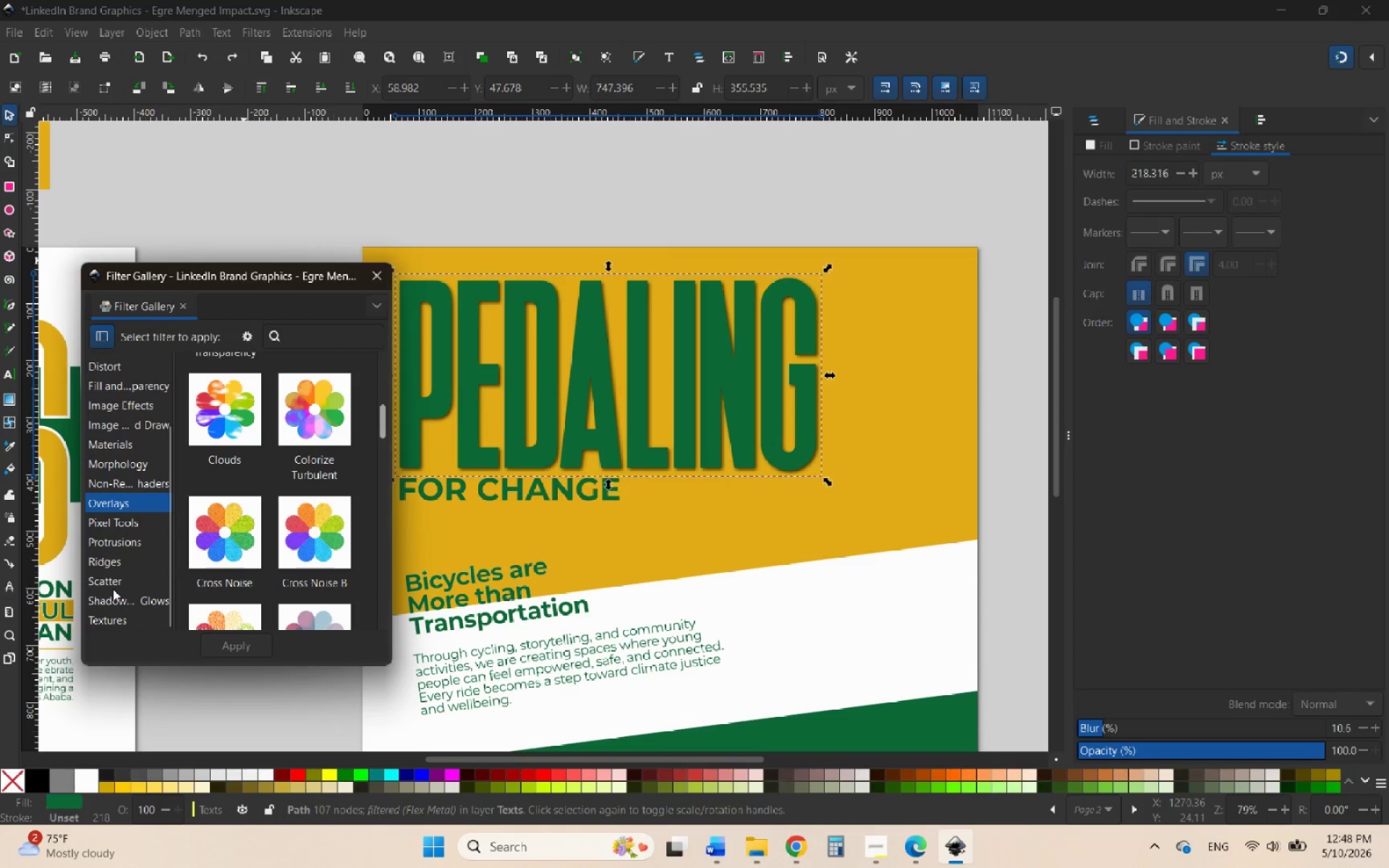 
left_click([110, 584])
 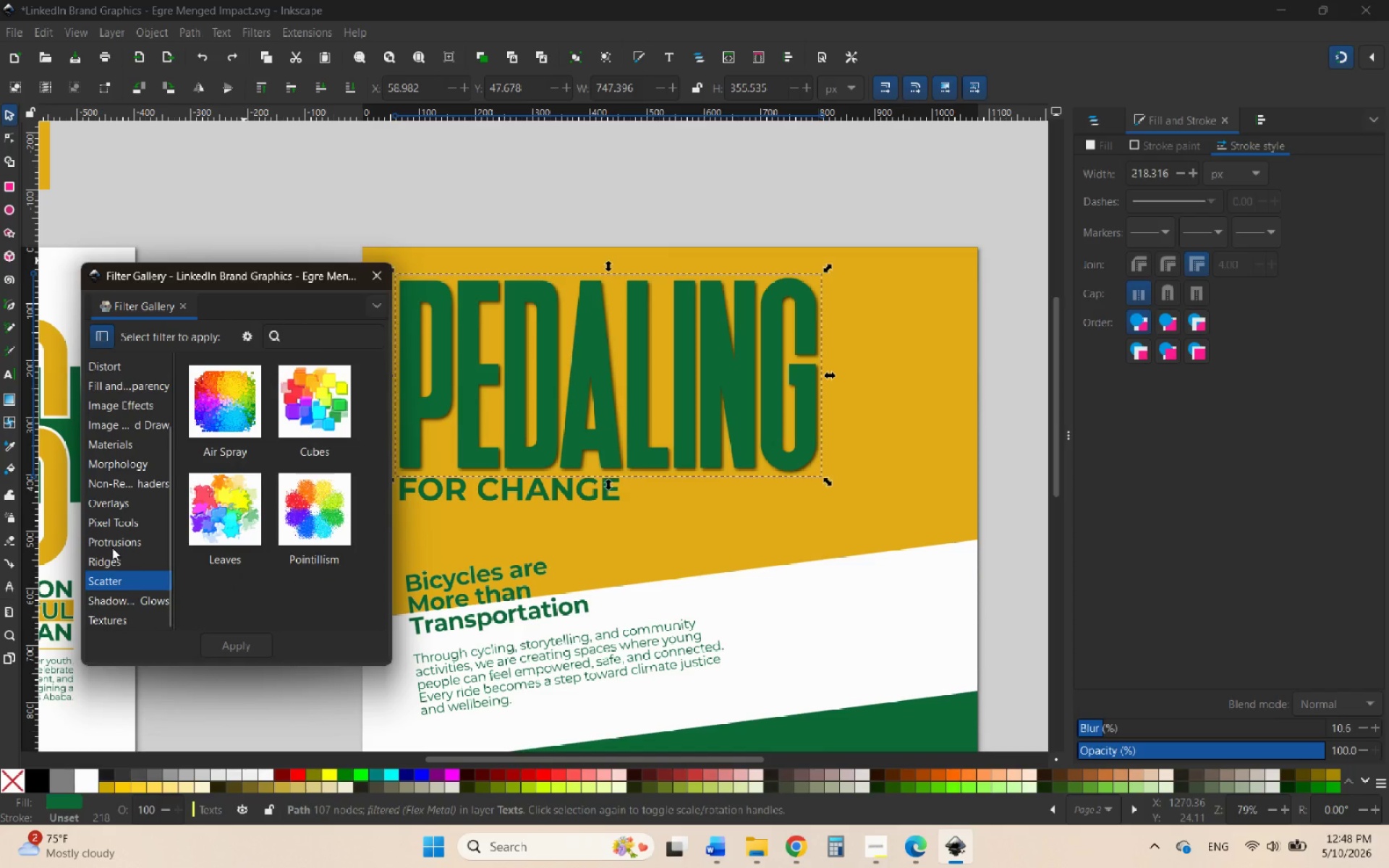 
left_click([114, 559])
 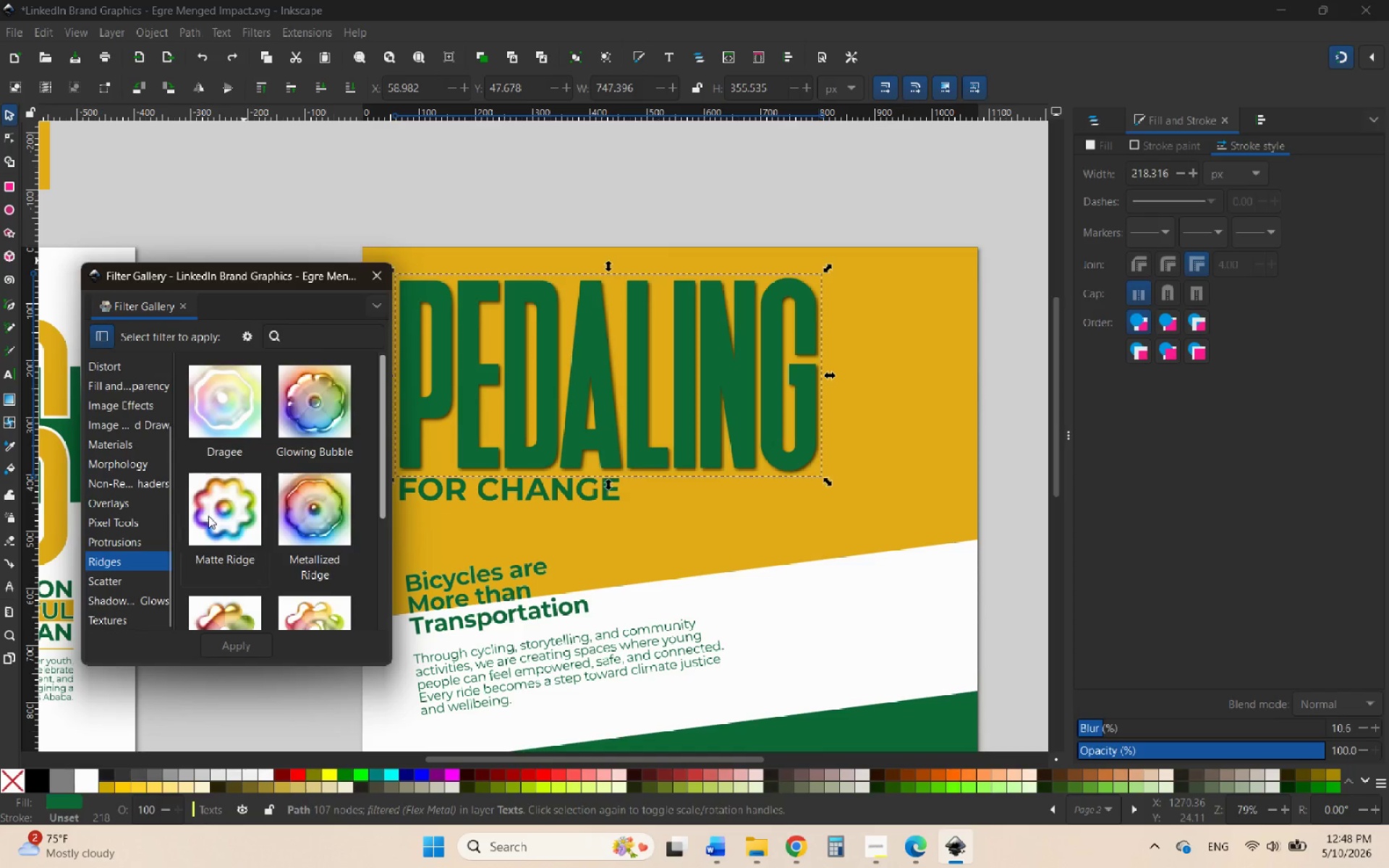 
scroll: coordinate [218, 511], scroll_direction: down, amount: 2.0
 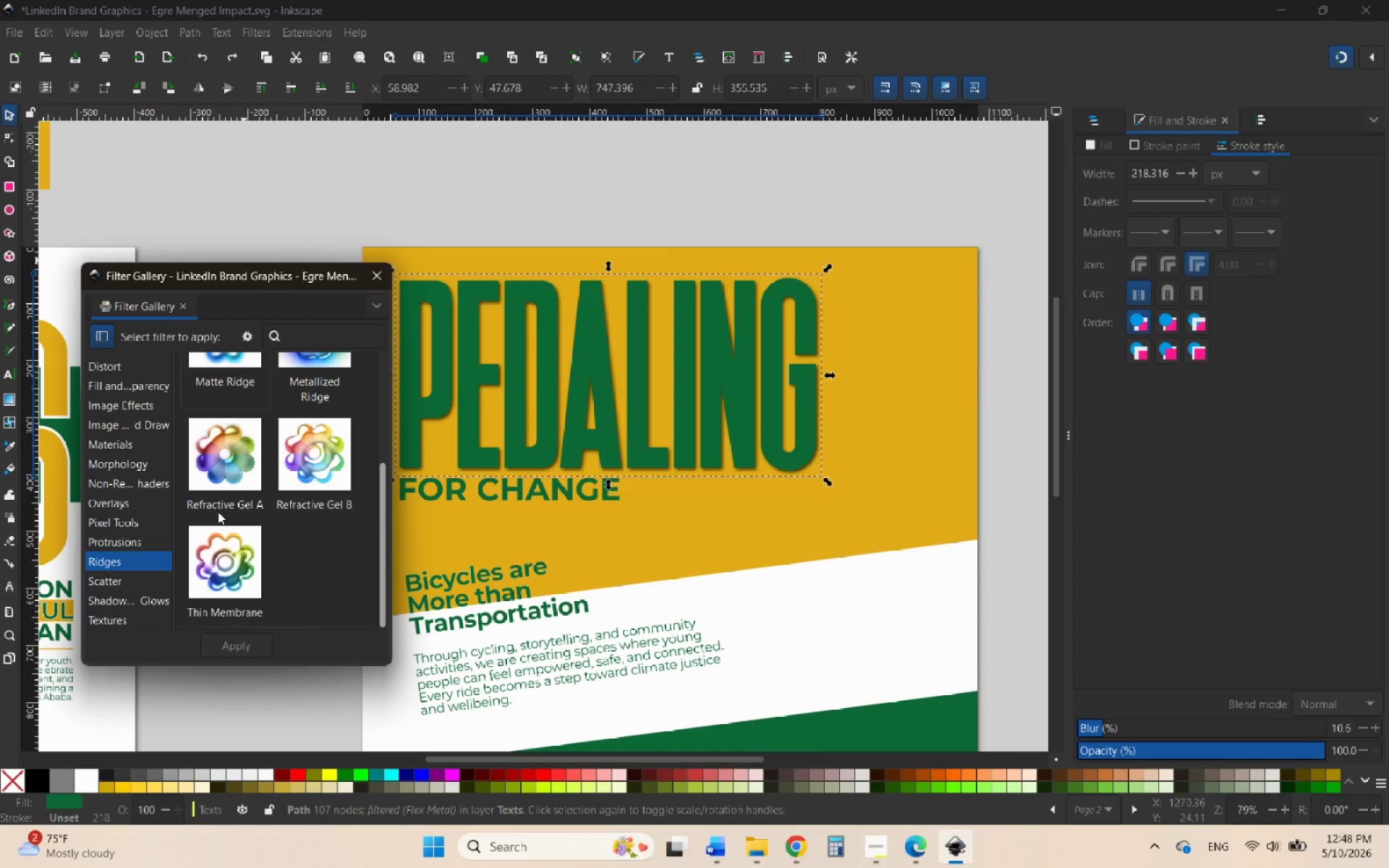 
scroll: coordinate [218, 511], scroll_direction: up, amount: 3.0
 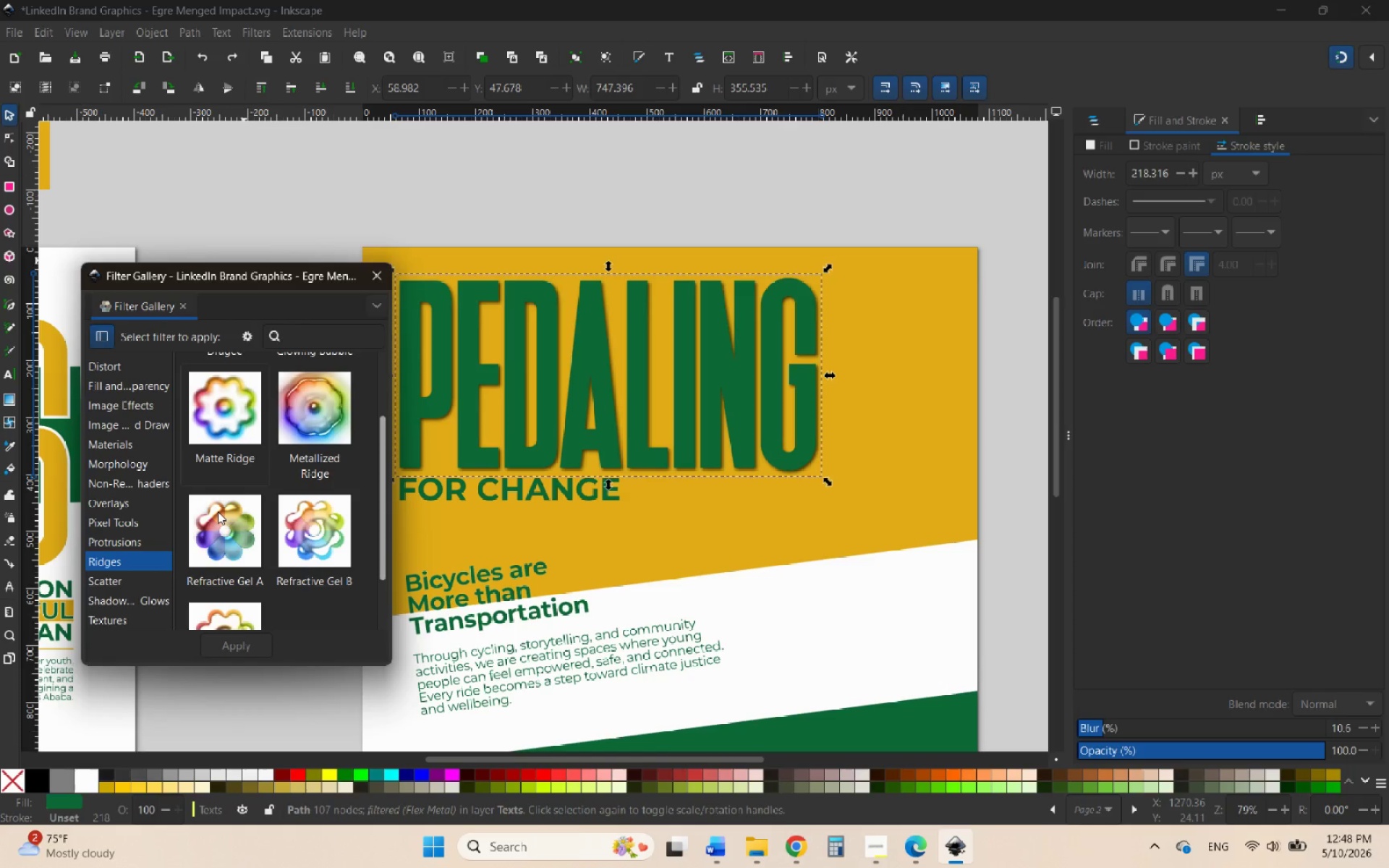 
scroll: coordinate [218, 511], scroll_direction: down, amount: 1.0
 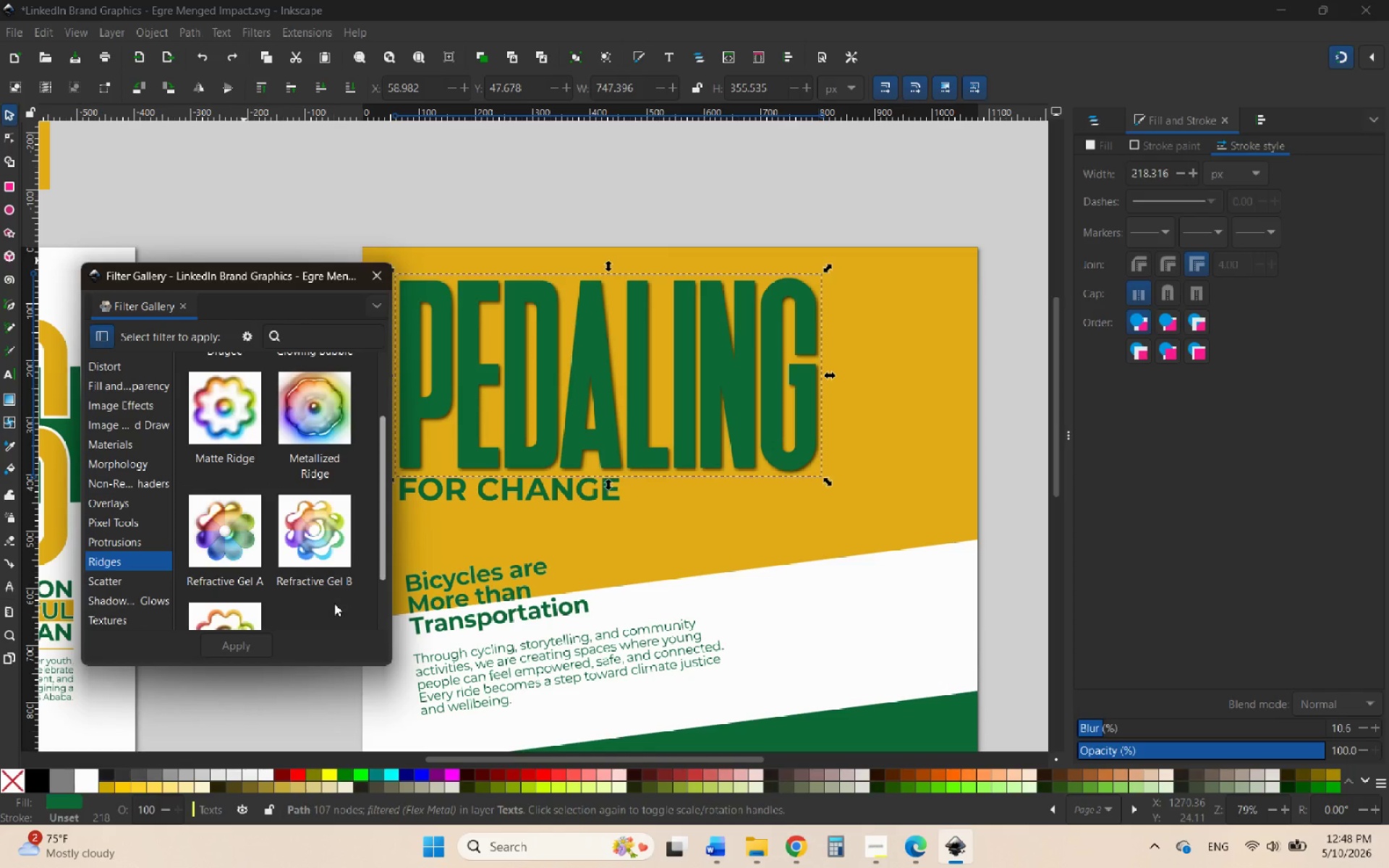 
left_click([310, 534])
 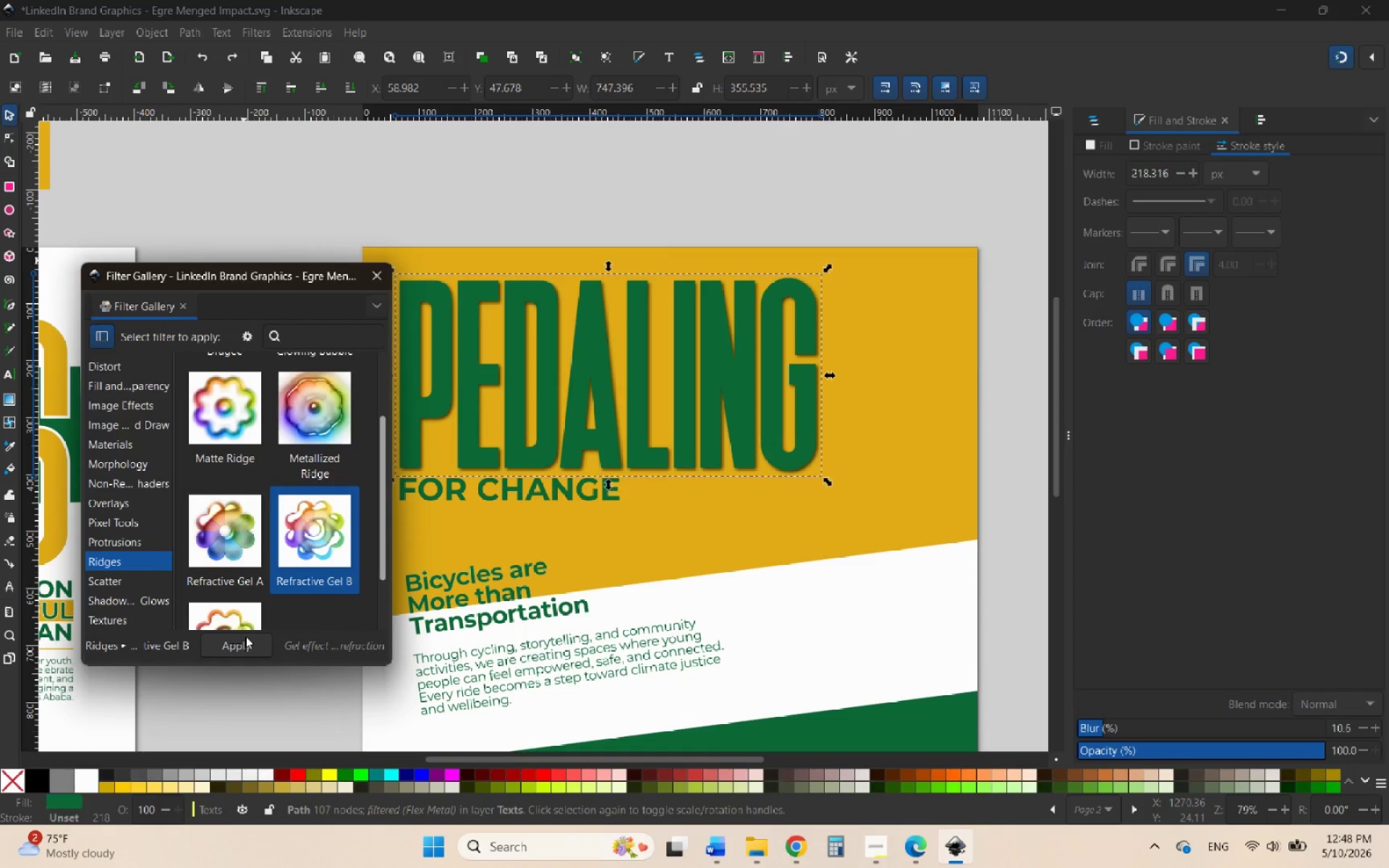 
left_click([234, 642])
 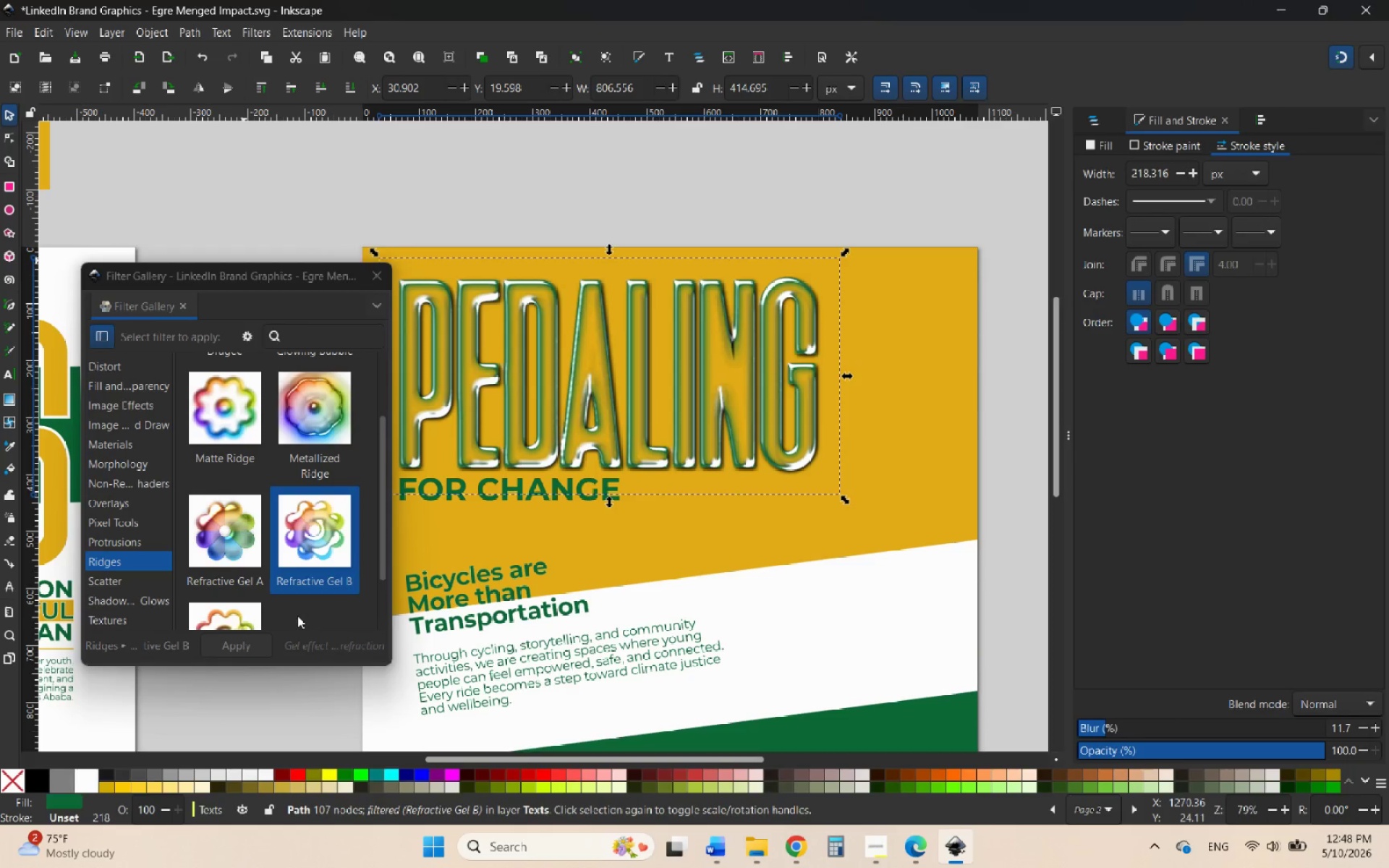 
key(Control+Z)
 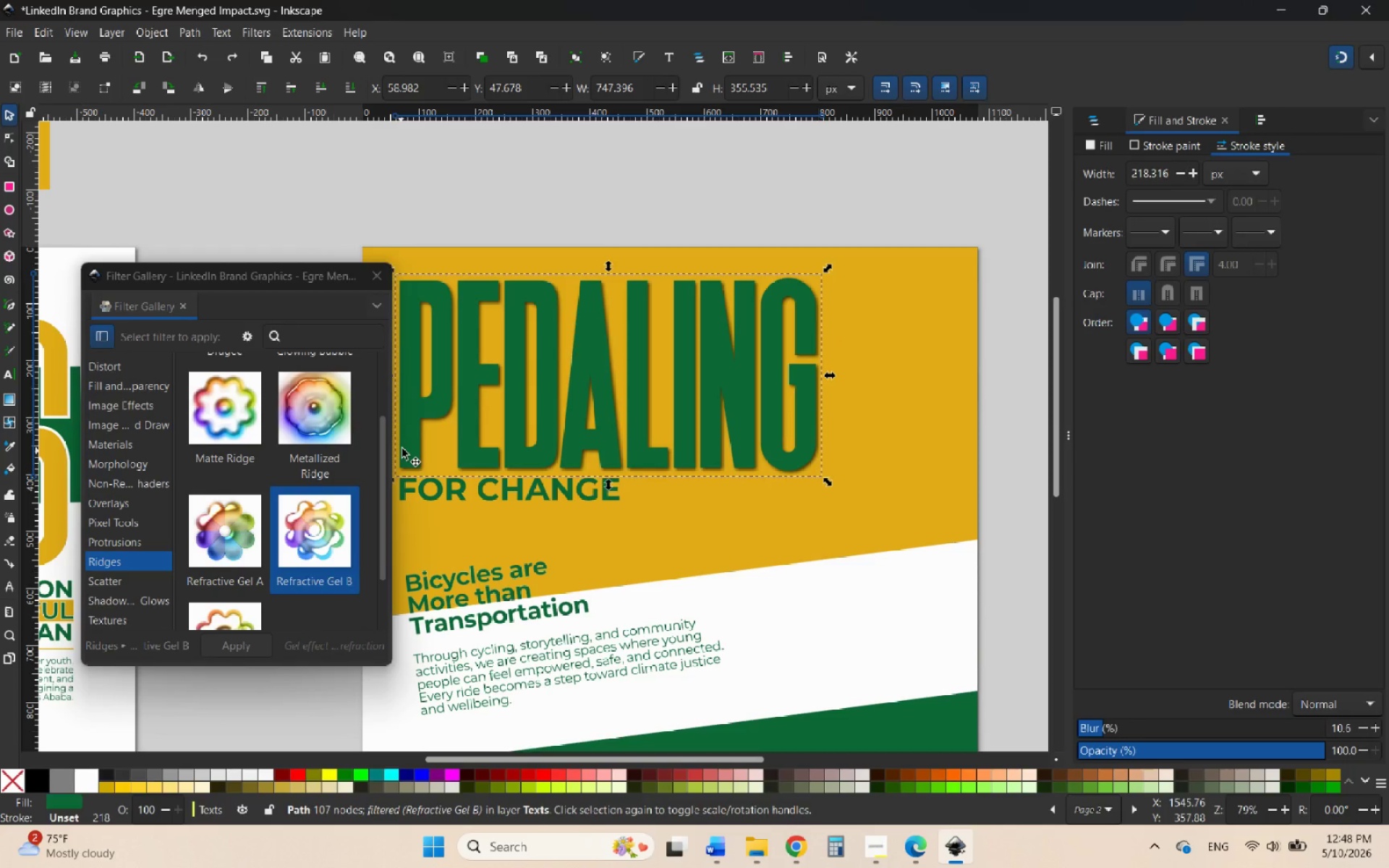 
mouse_move([385, 301])
 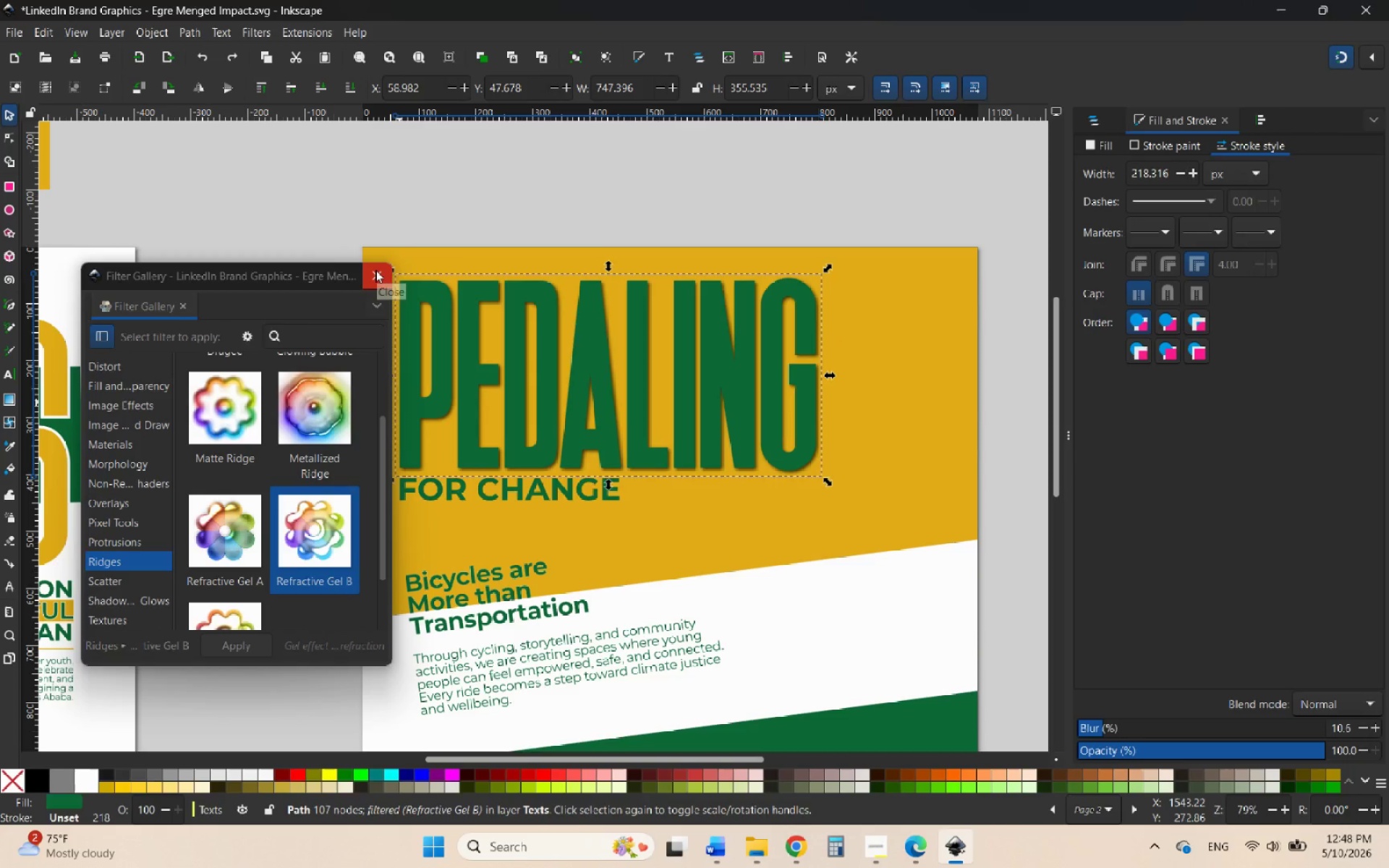 
left_click([375, 270])
 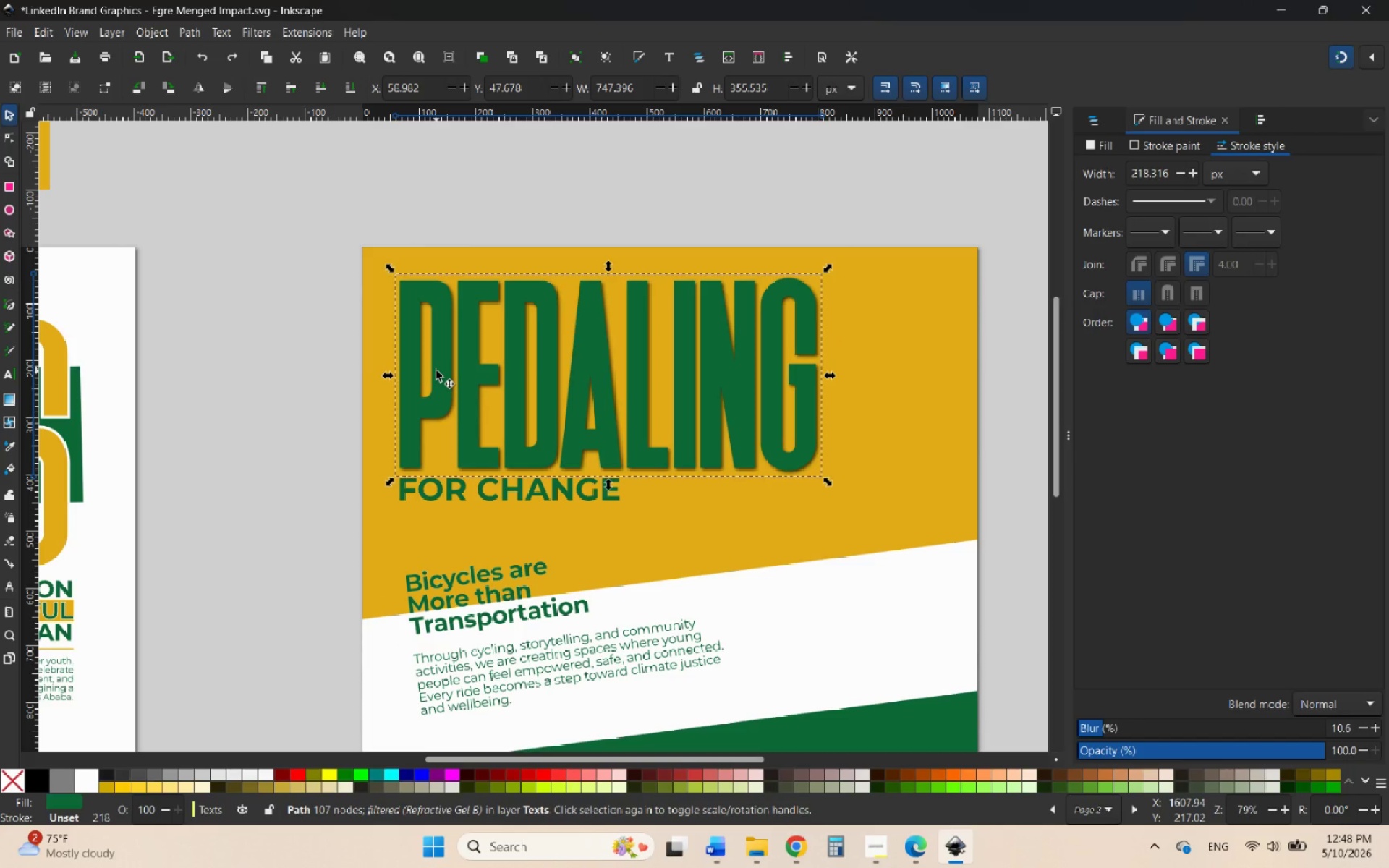 
right_click([436, 370])
 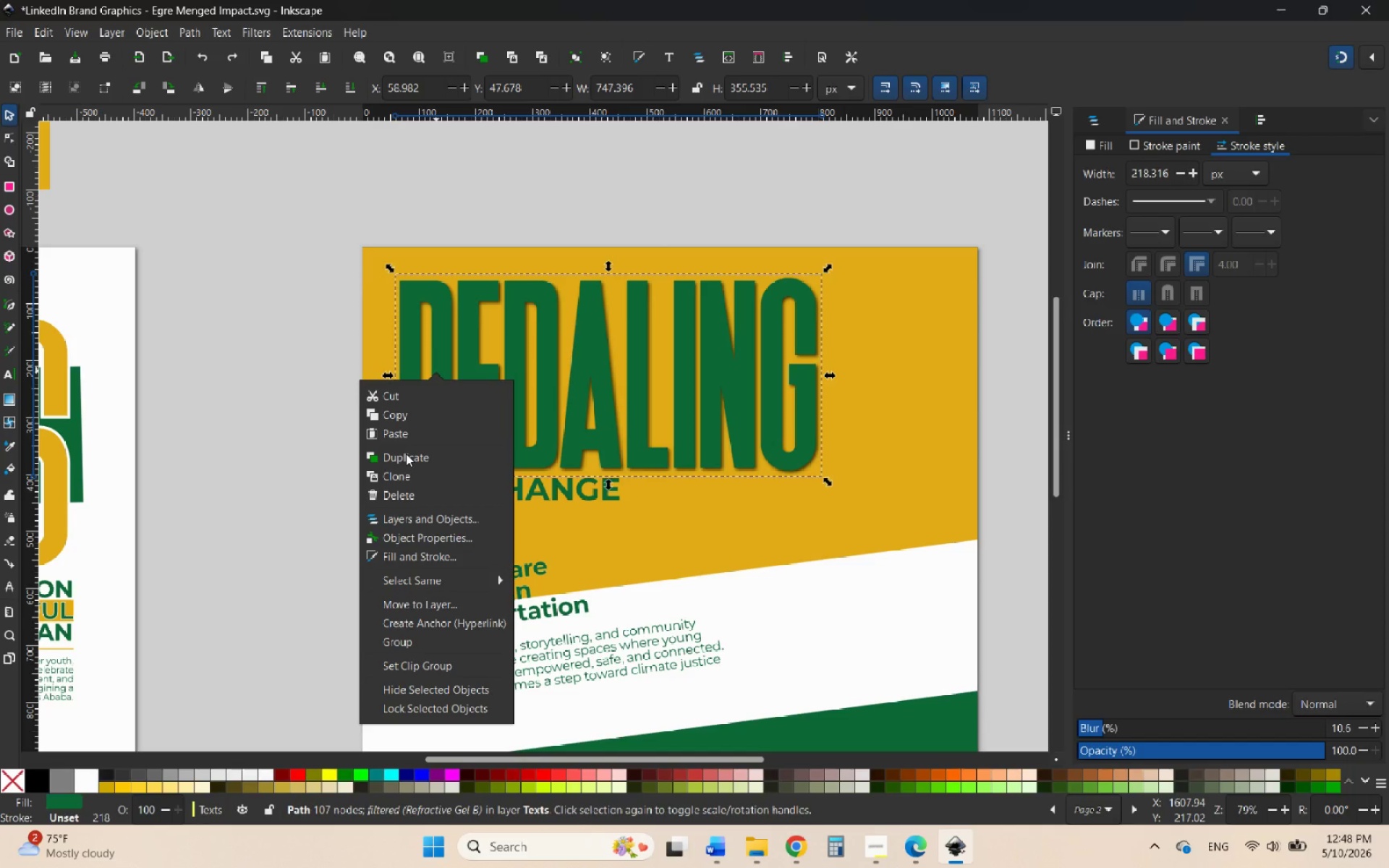 
left_click([404, 456])
 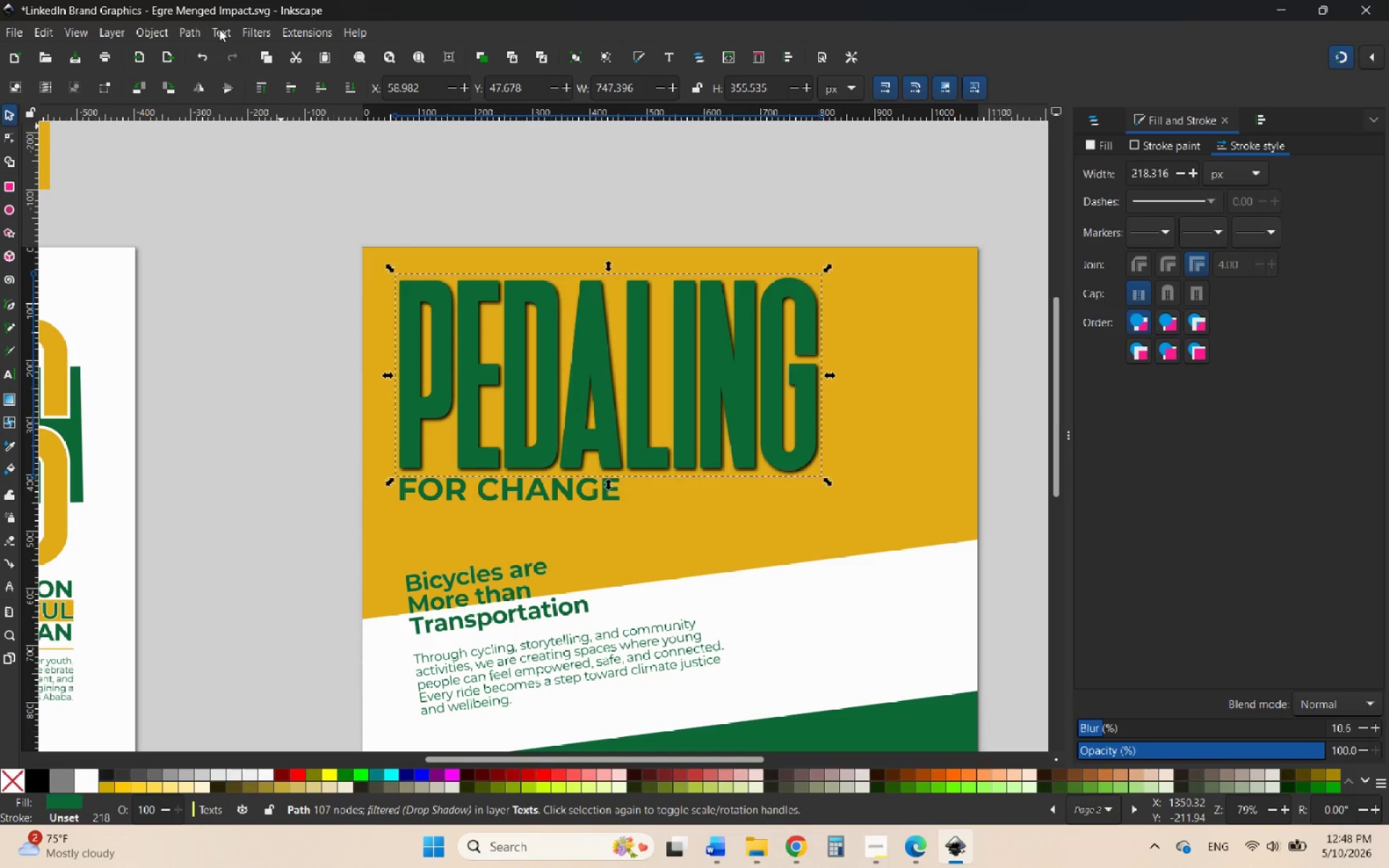 
left_click([255, 33])
 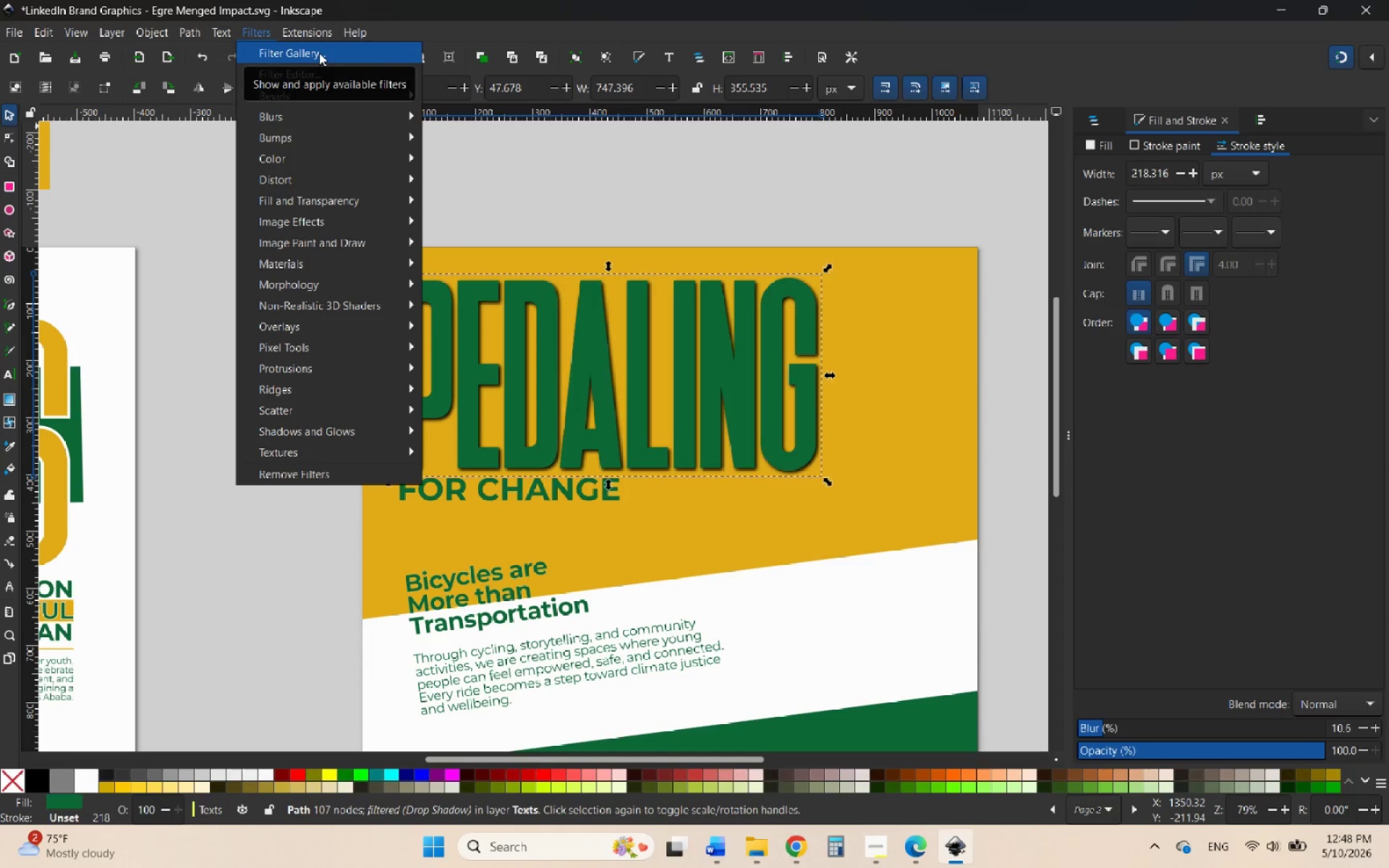 
left_click([319, 53])
 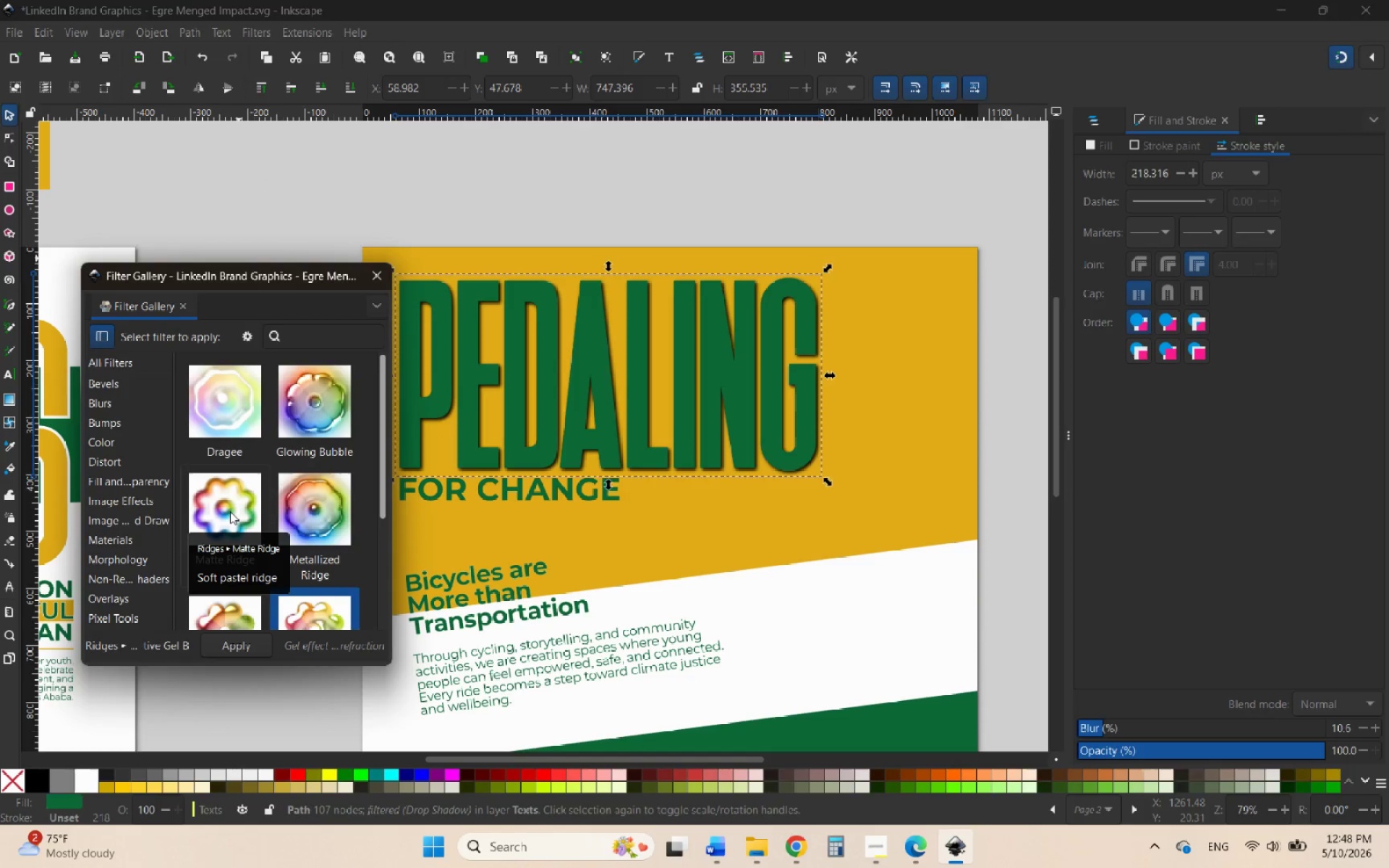 
left_click([317, 412])
 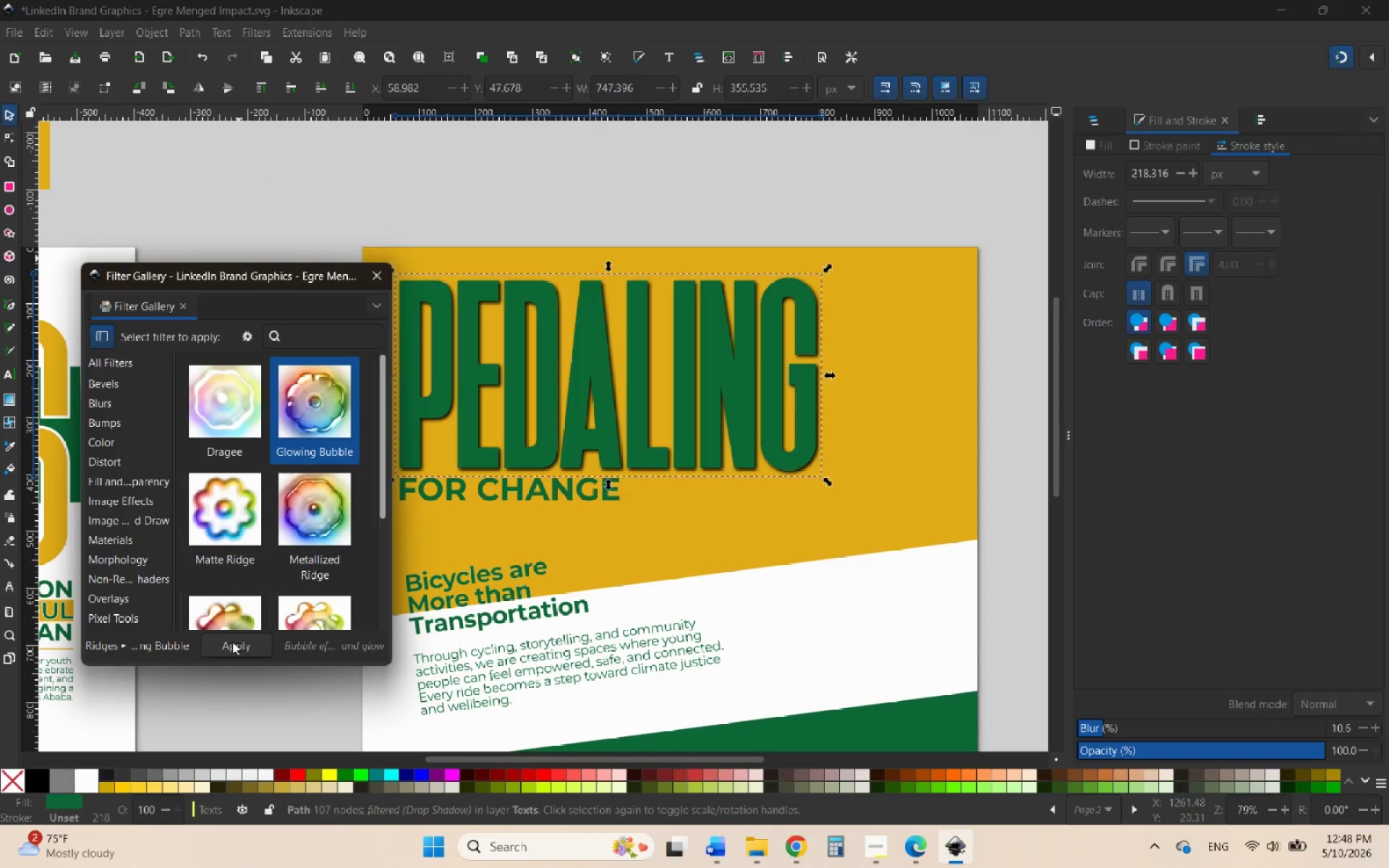 
left_click([232, 642])
 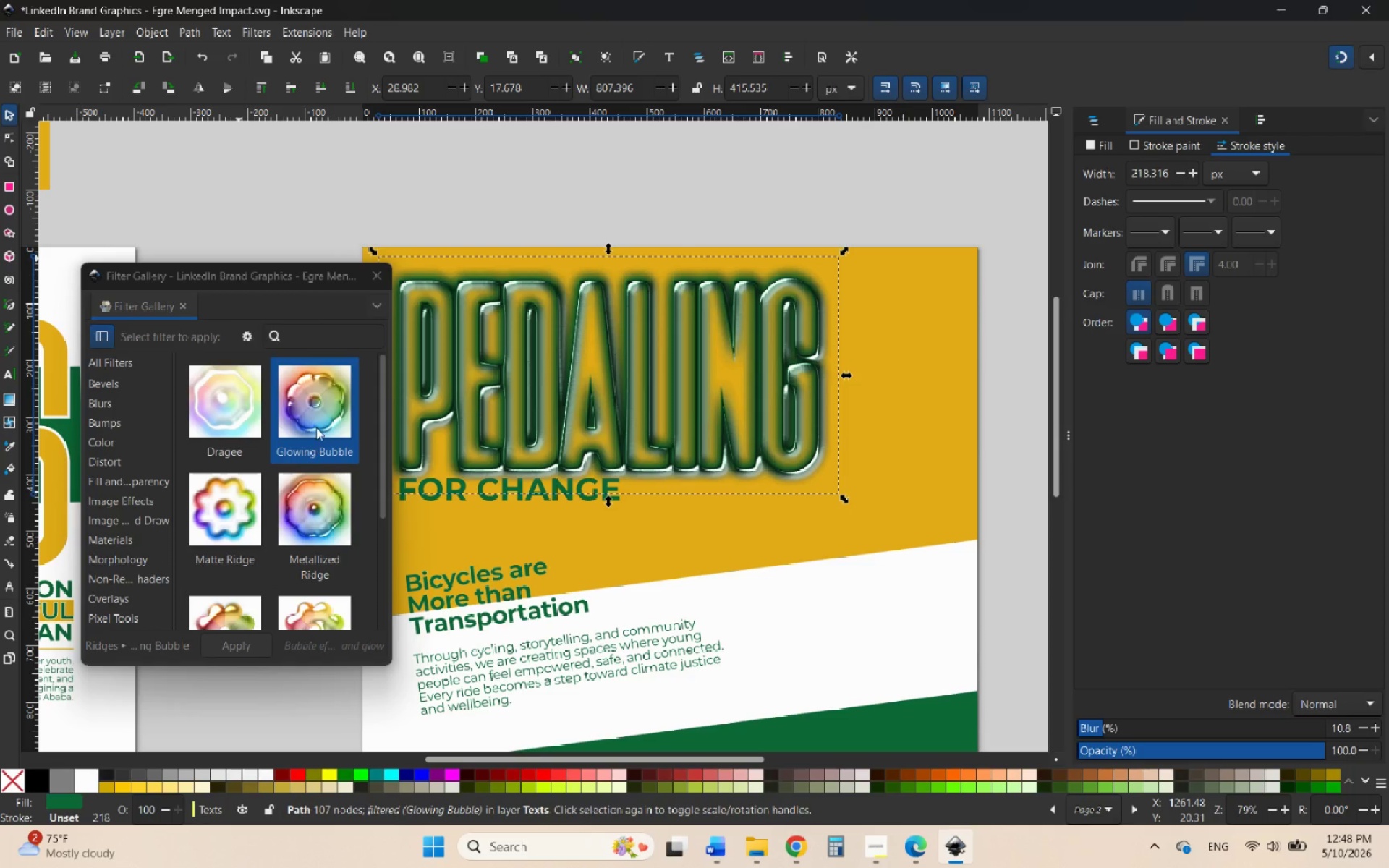 
key(Control+Z)
 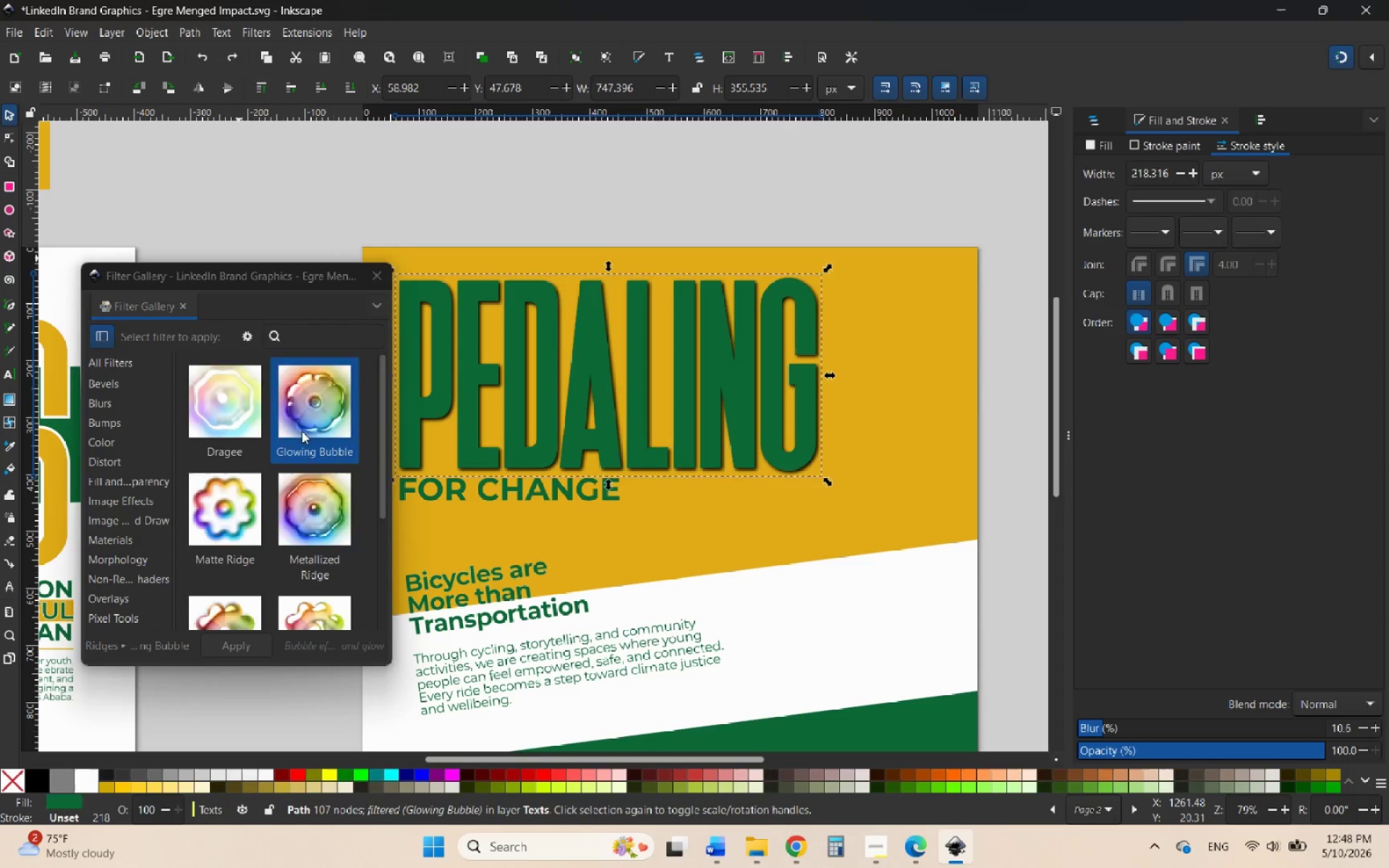 
scroll: coordinate [302, 472], scroll_direction: down, amount: 6.0
 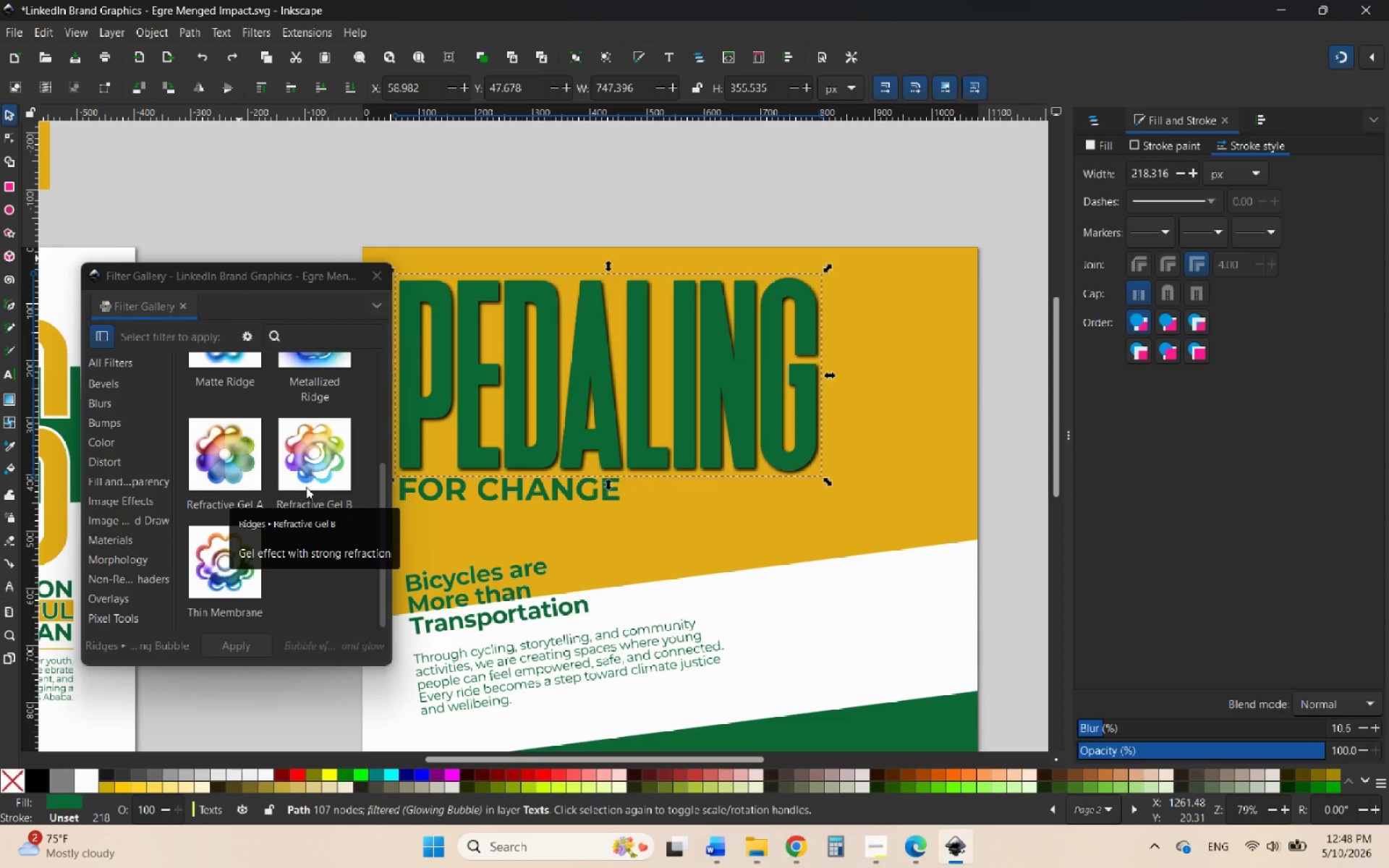 
left_click([306, 453])
 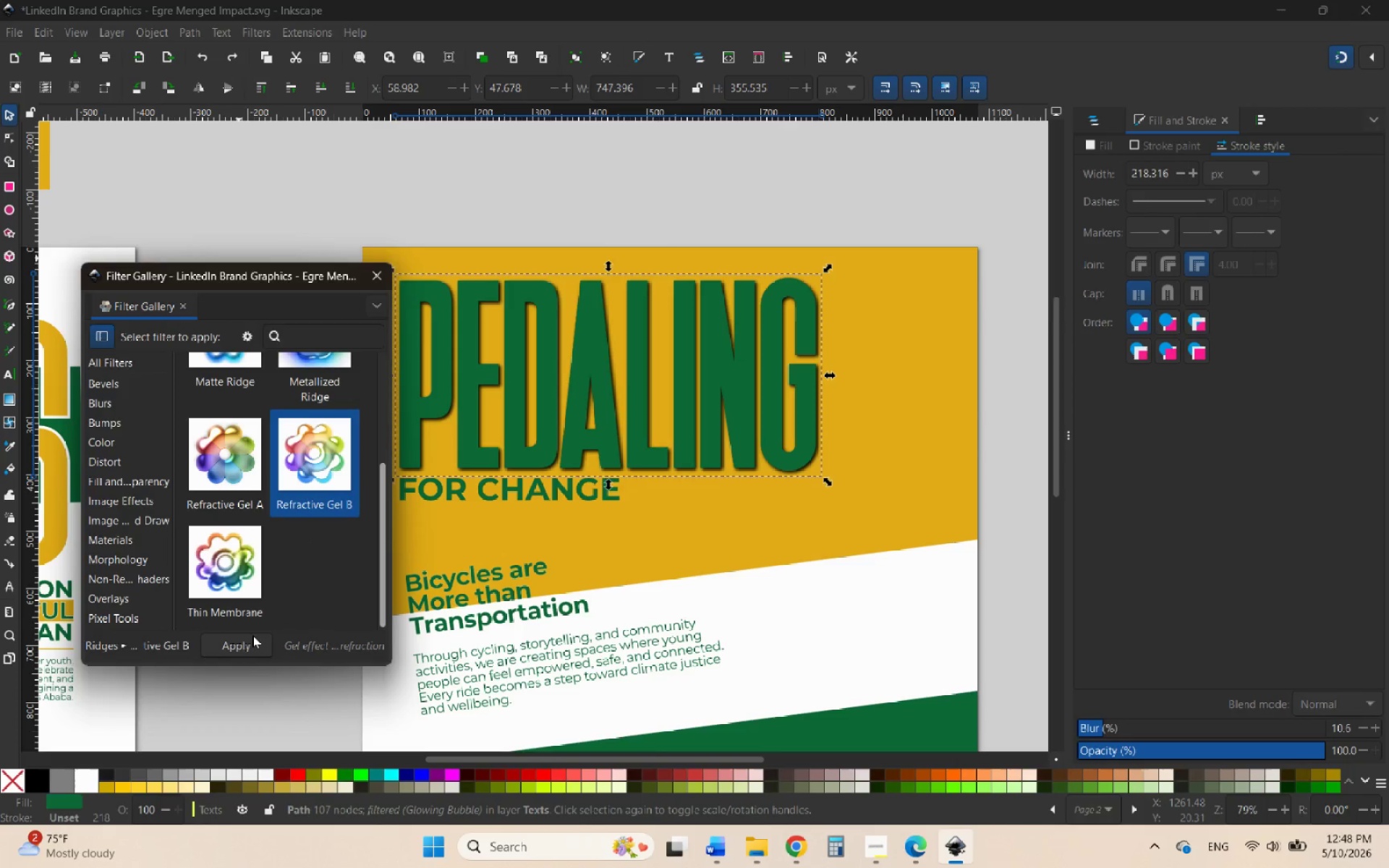 
left_click([250, 639])
 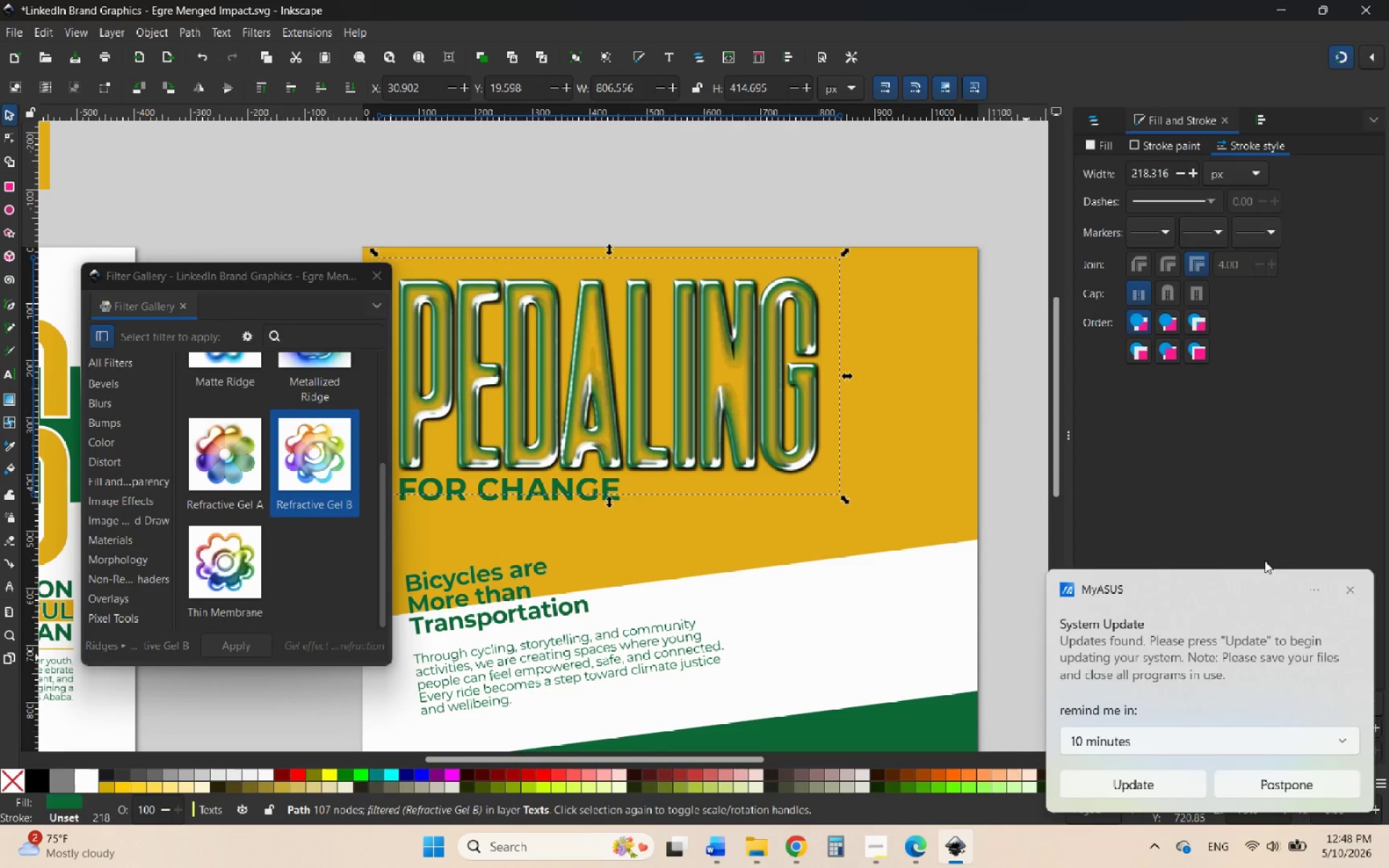 
left_click([1349, 584])
 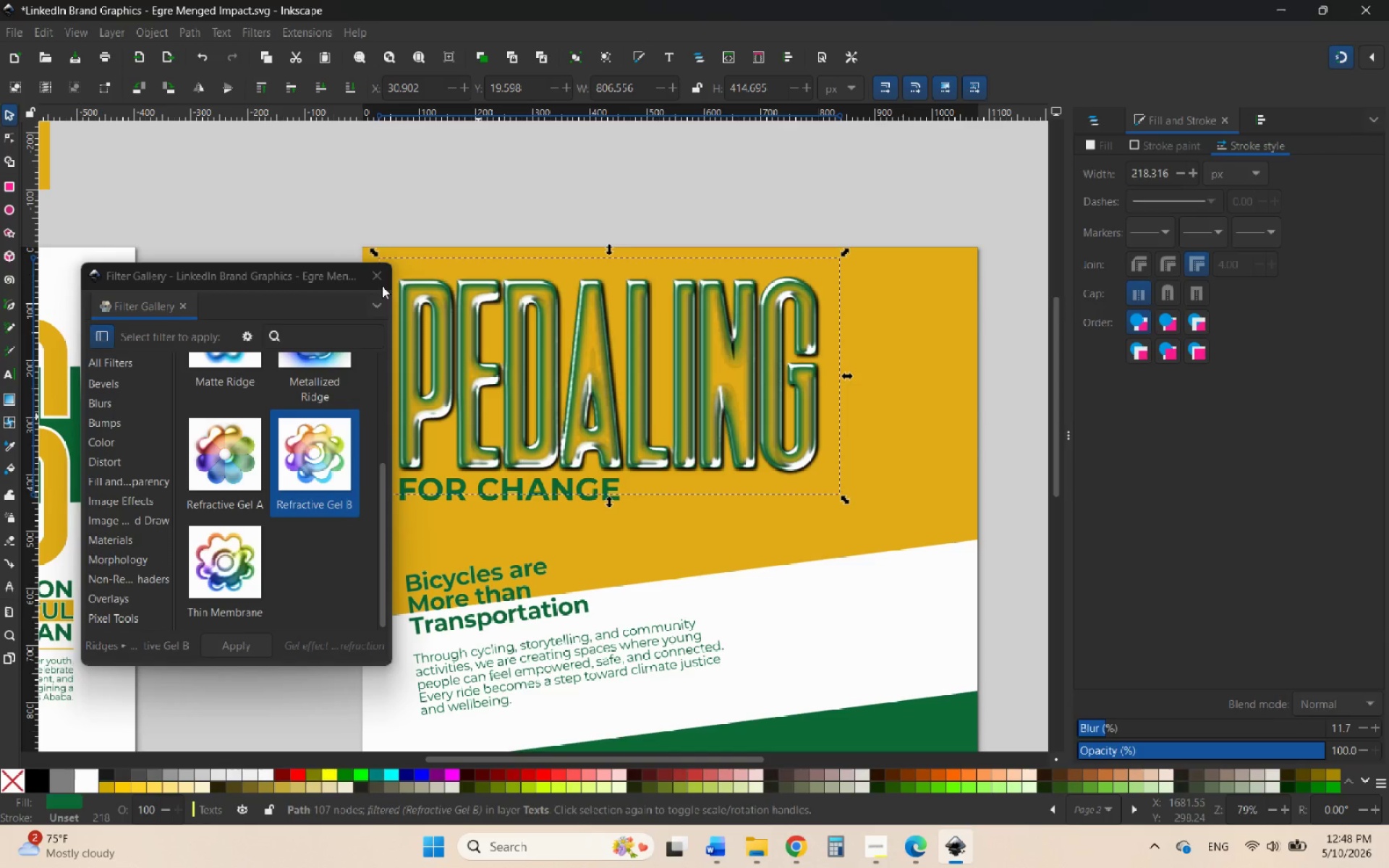 
left_click([371, 273])
 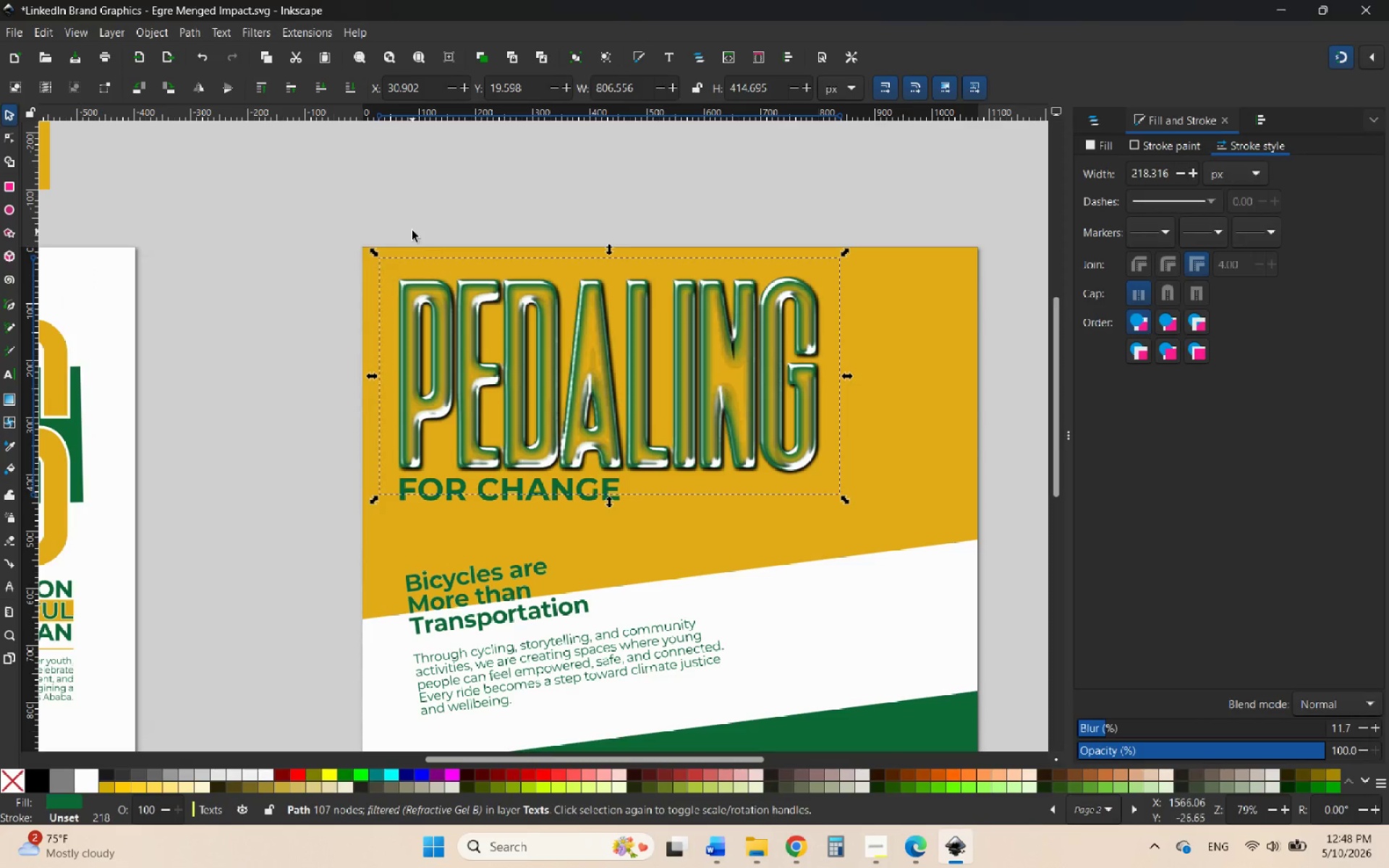 
left_click([412, 231])
 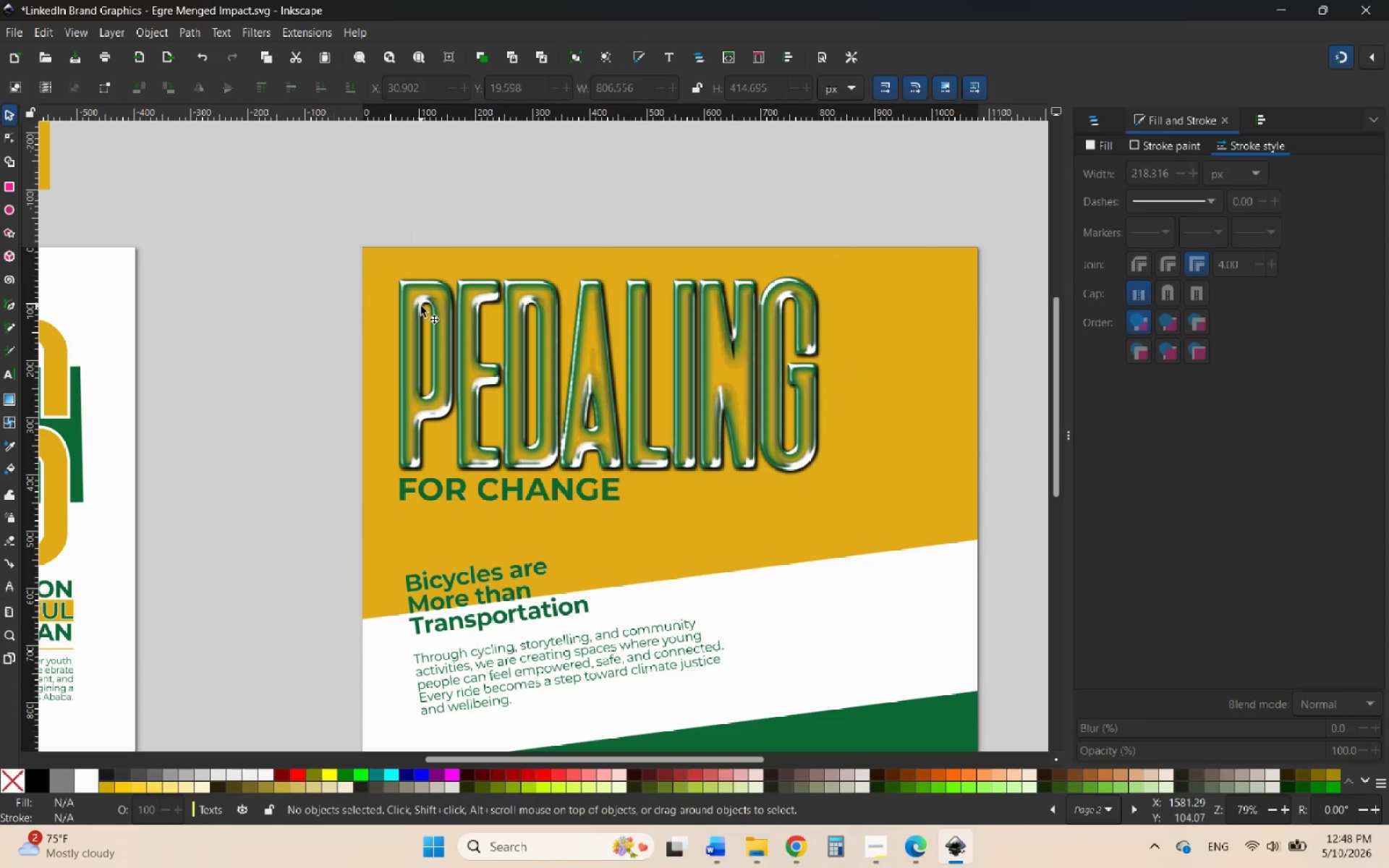 
left_click_drag(start_coordinate=[421, 306], to_coordinate=[488, 294])
 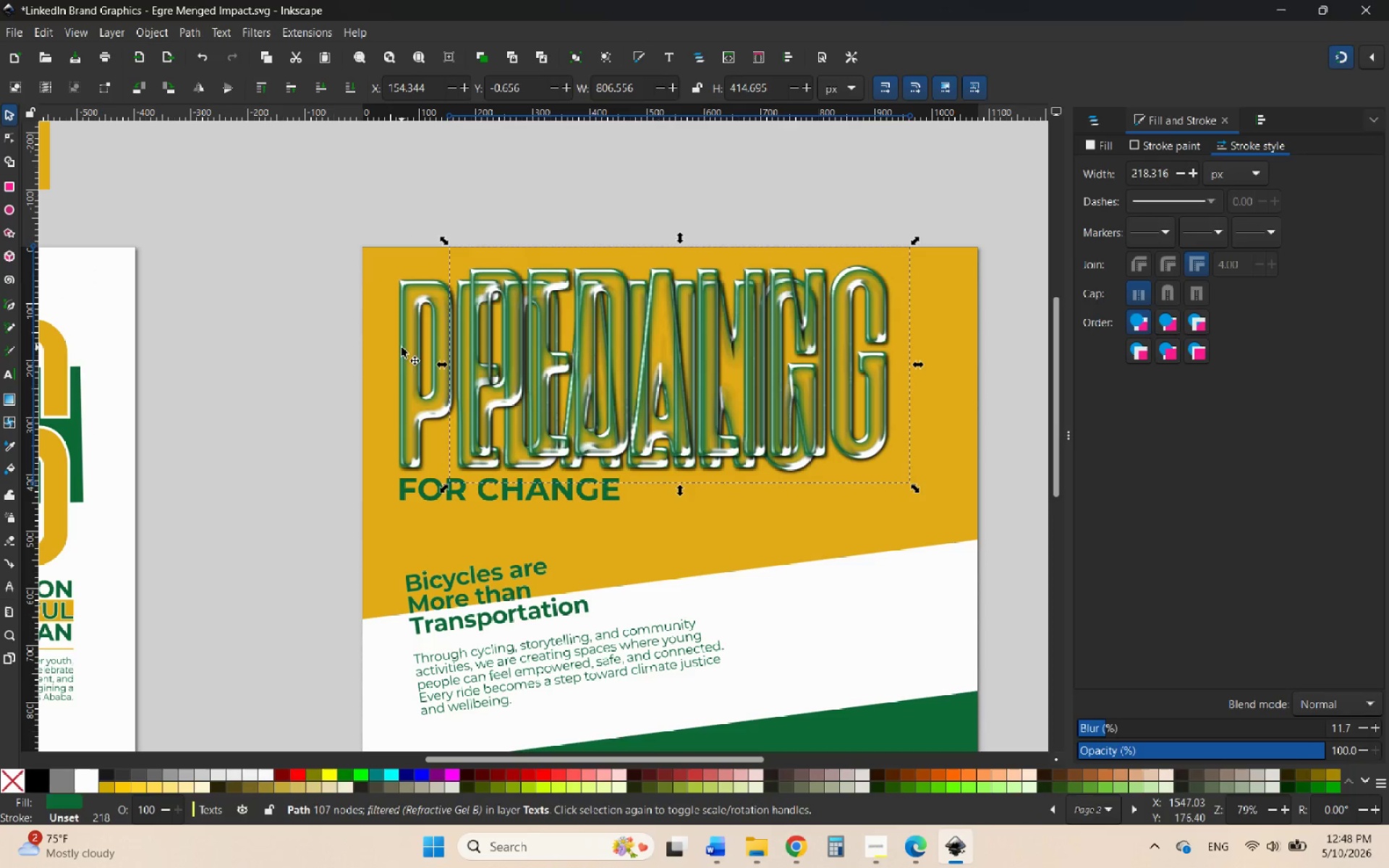 
left_click([404, 347])
 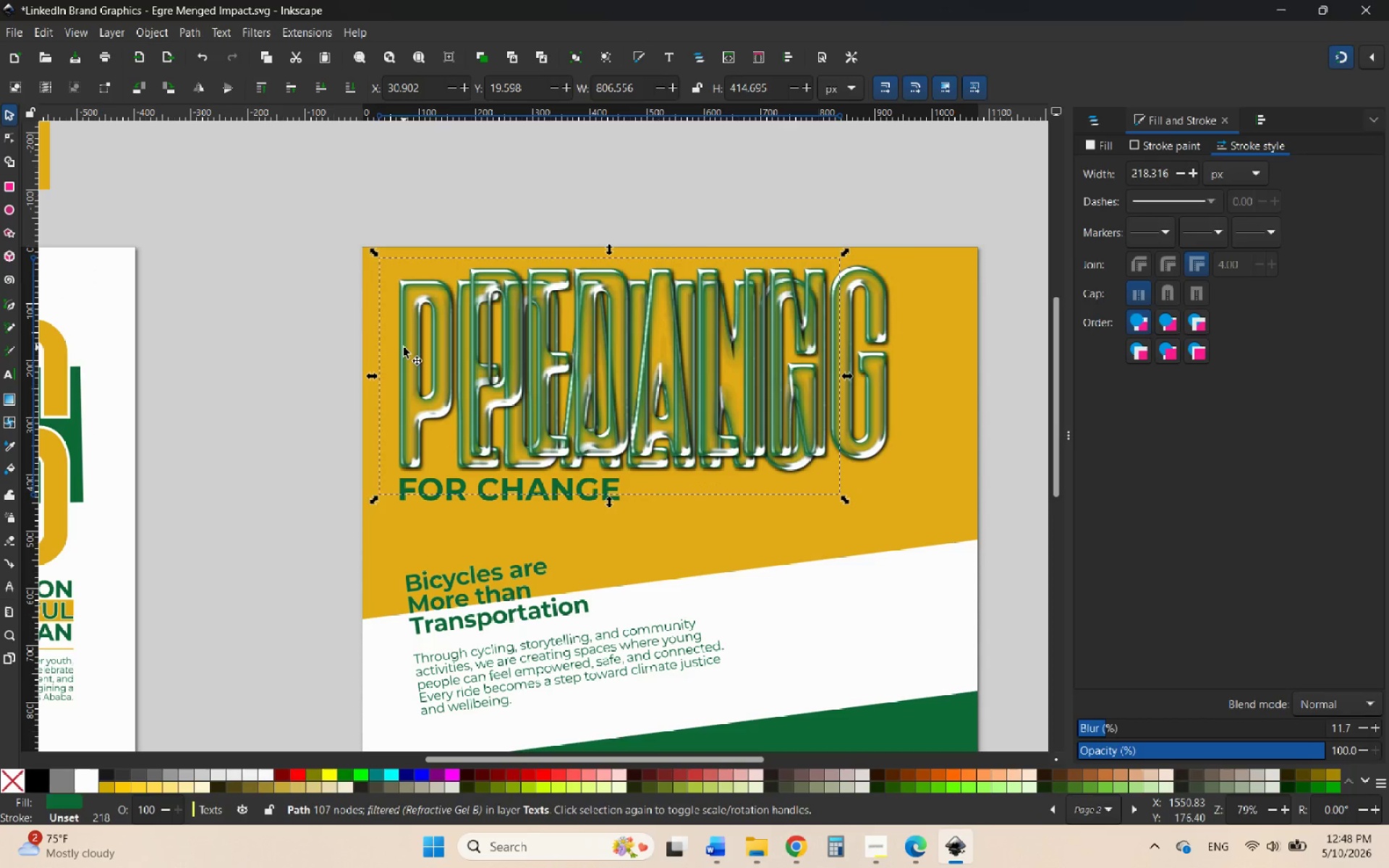 
key(Control+Z)
 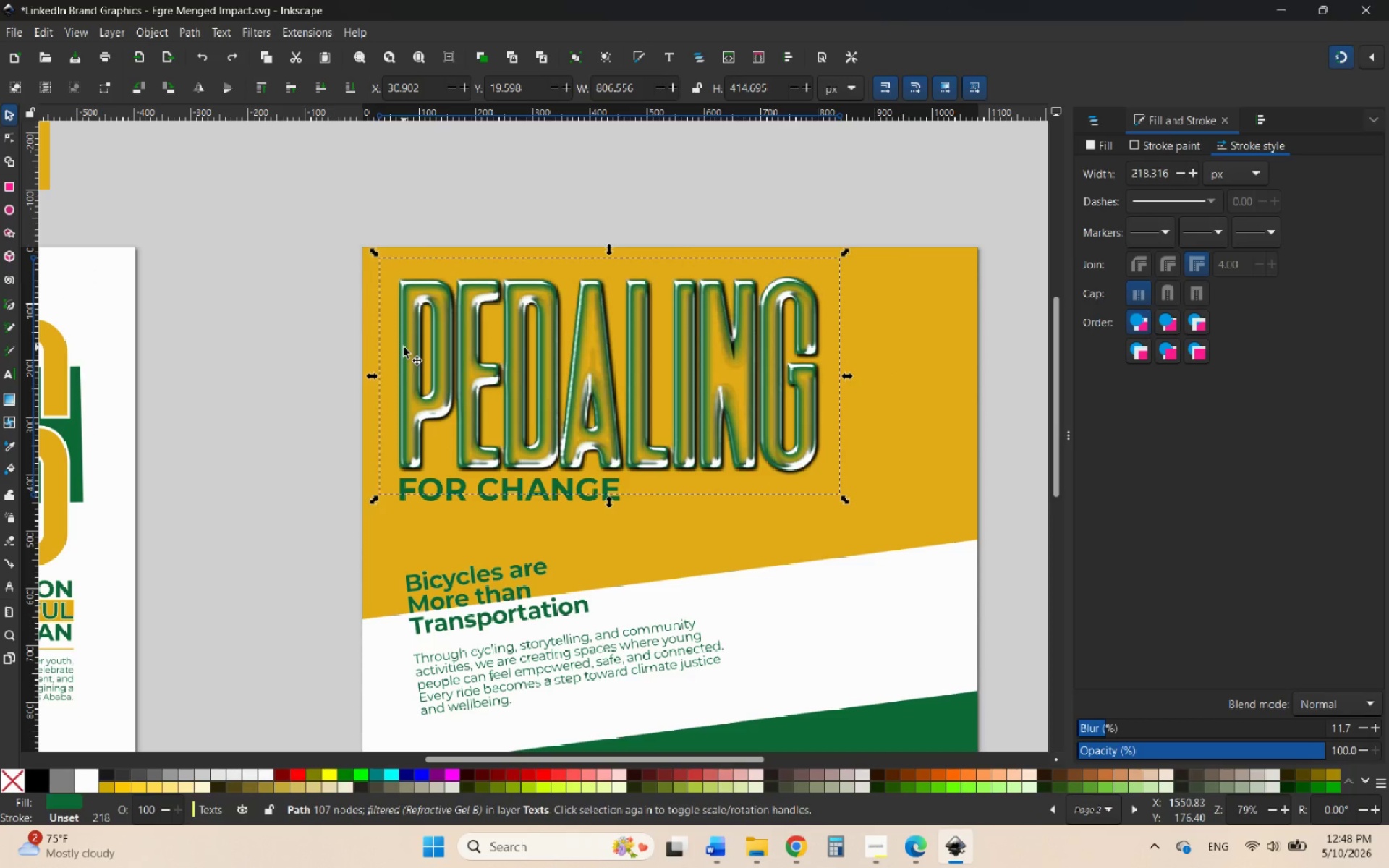 
key(Control+Z)
 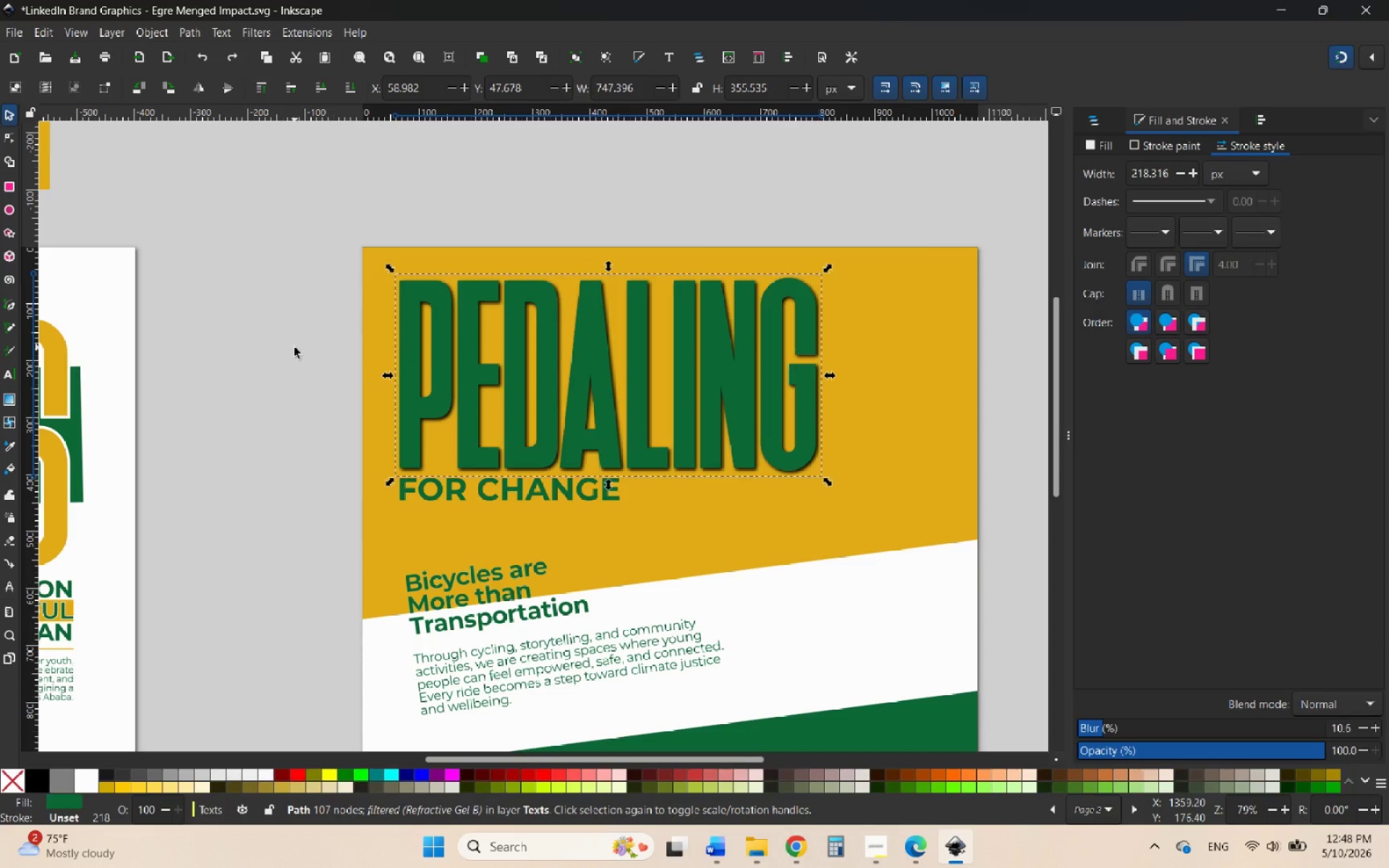 
left_click([294, 347])
 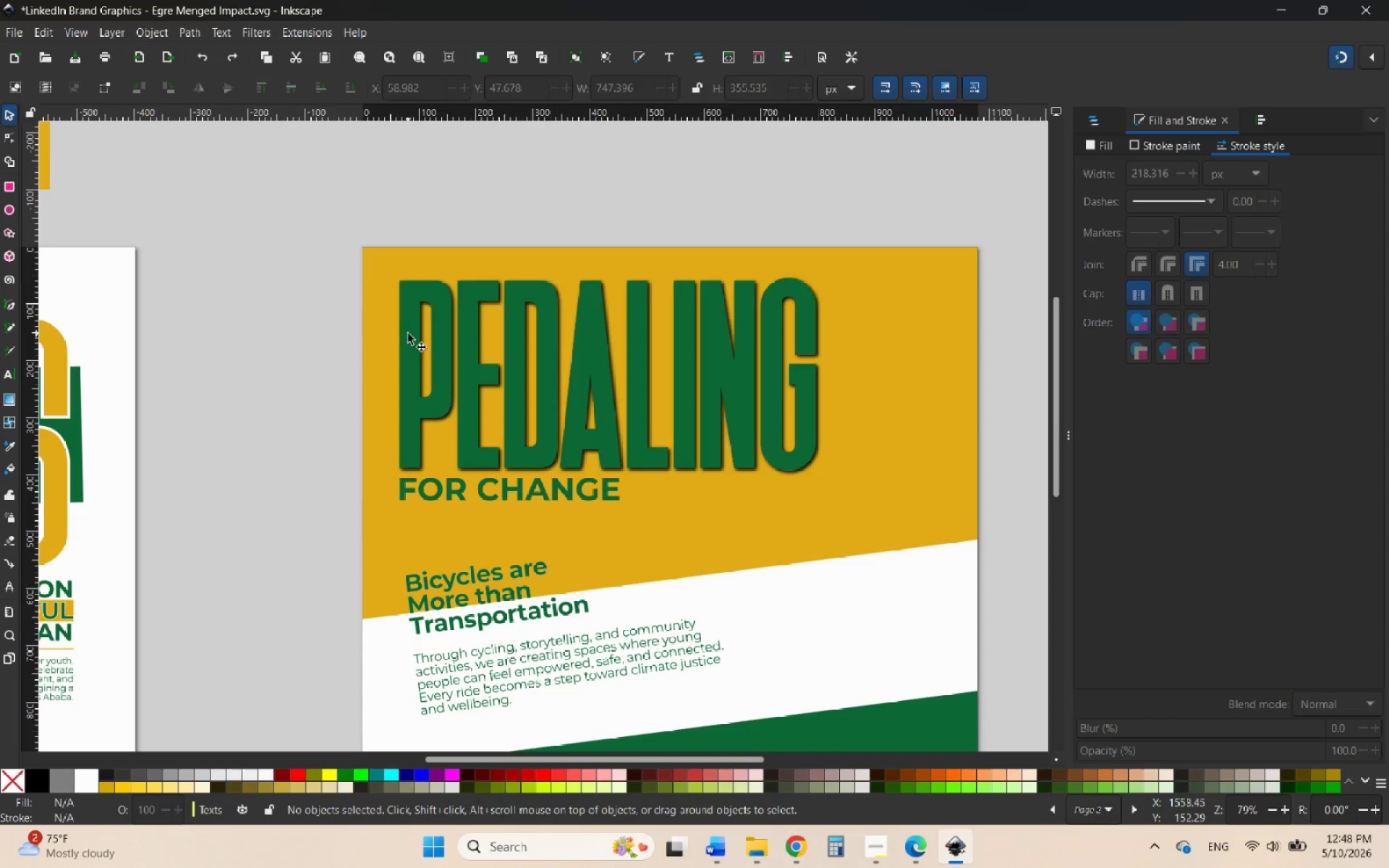 
left_click_drag(start_coordinate=[408, 333], to_coordinate=[464, 260])
 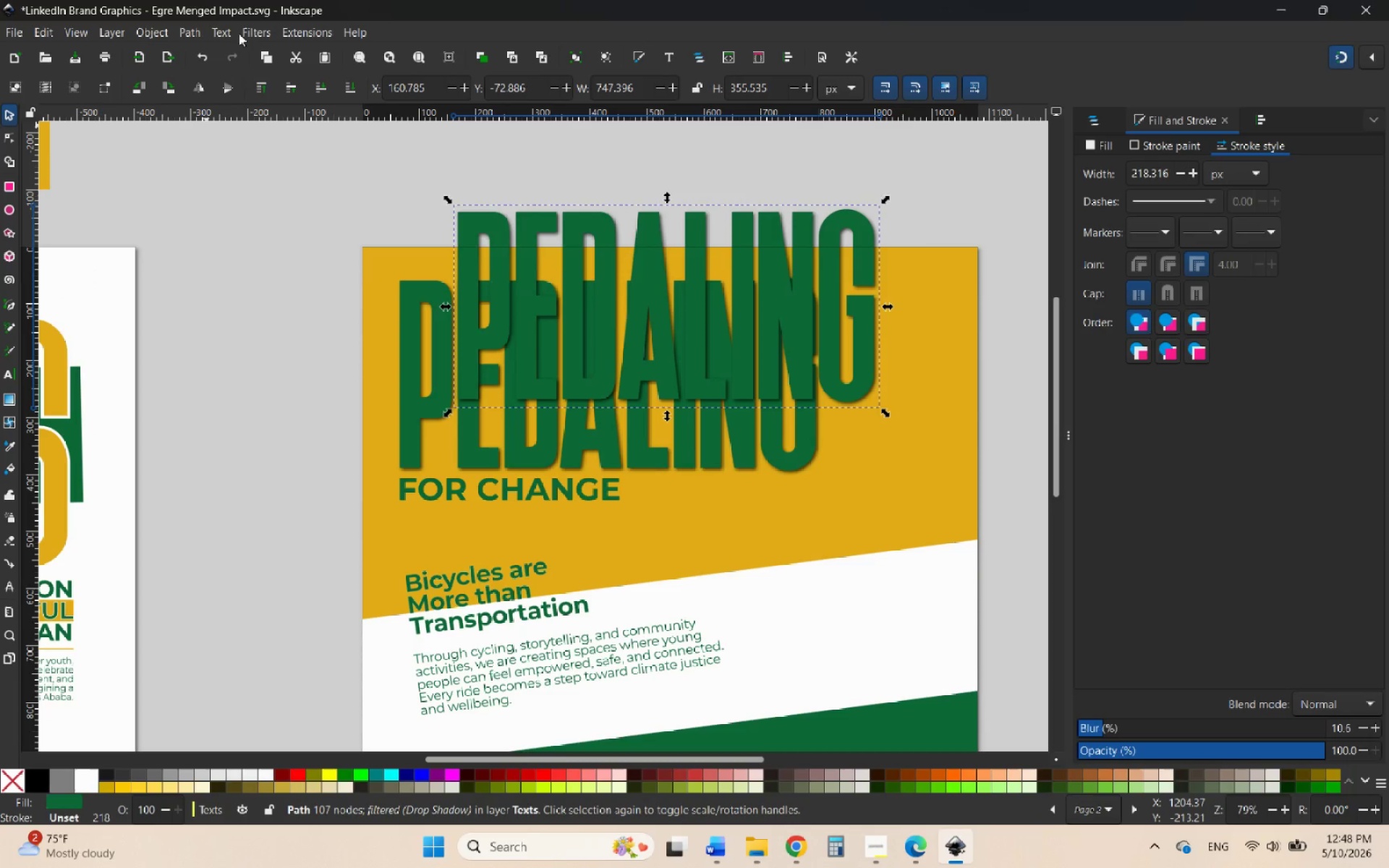 
left_click([264, 33])
 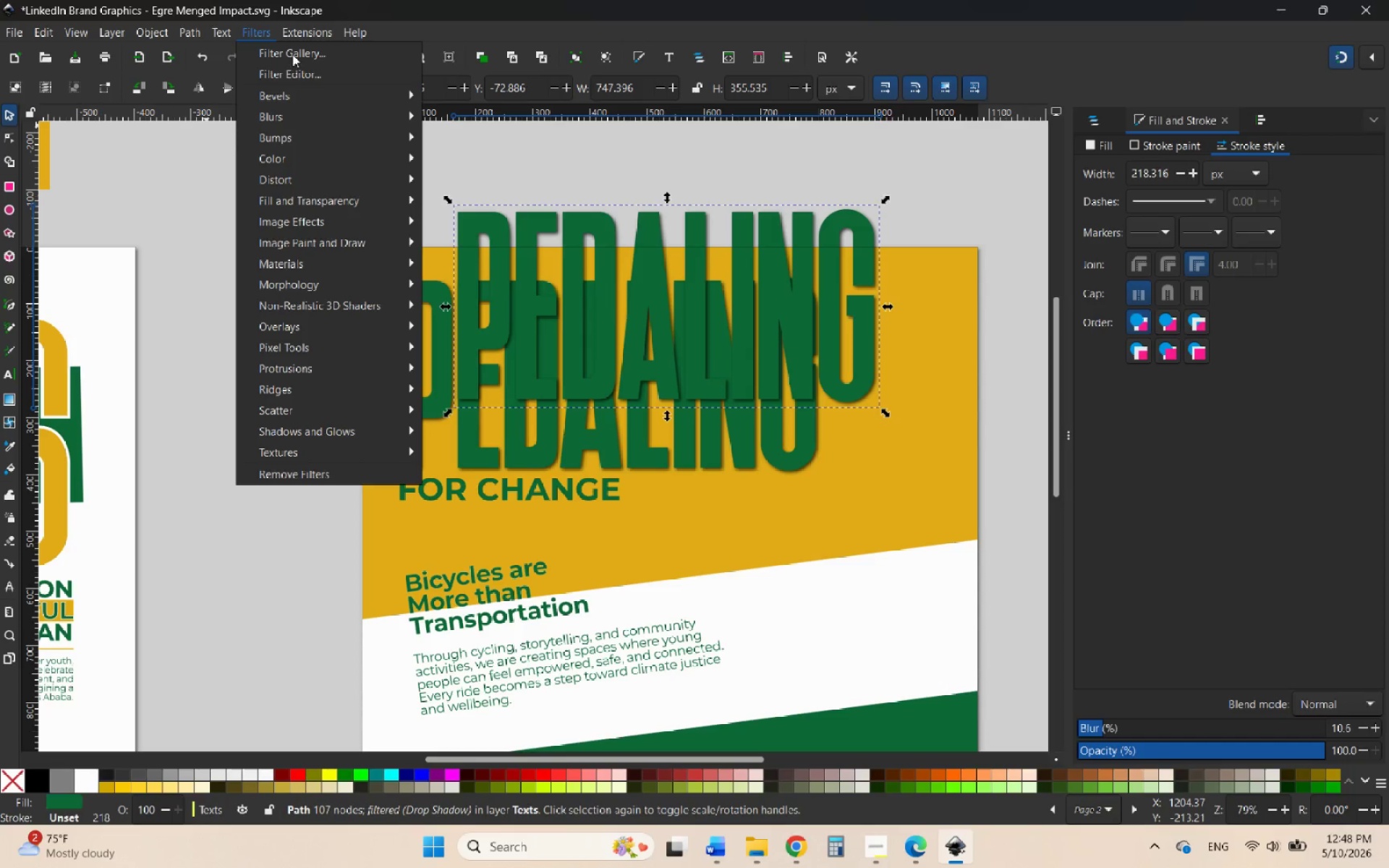 
left_click([293, 54])
 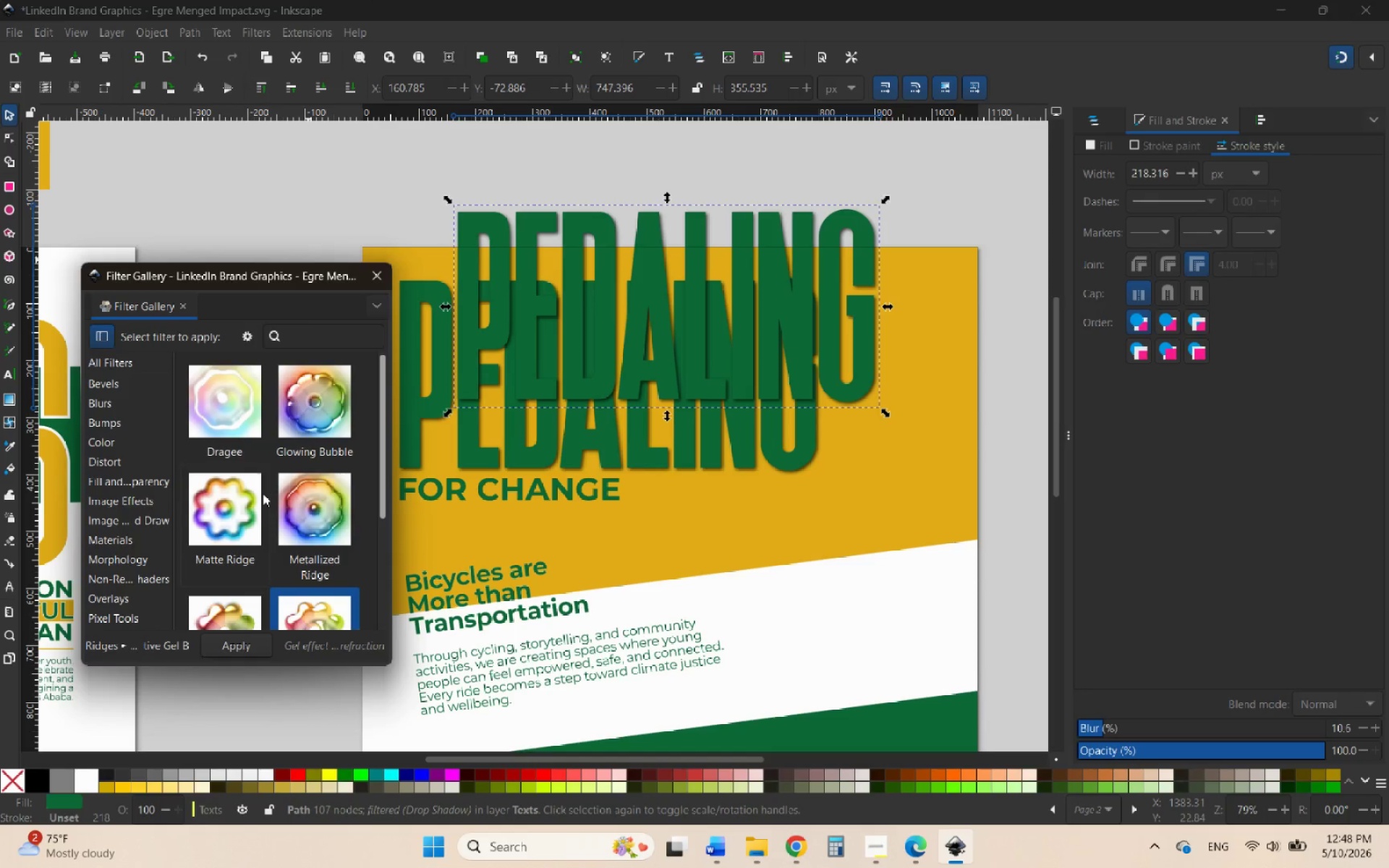 
scroll: coordinate [248, 614], scroll_direction: down, amount: 8.0
 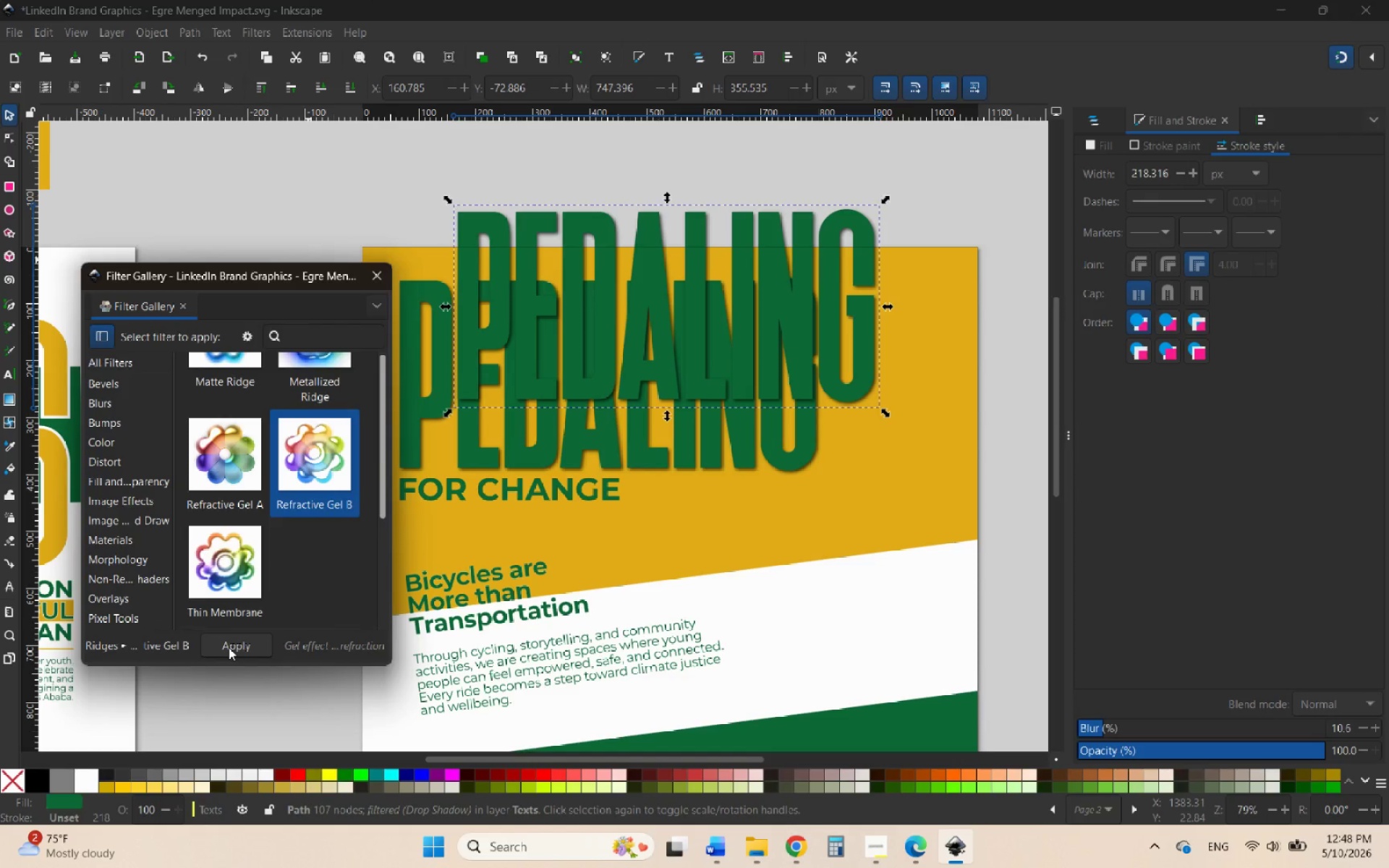 
left_click([229, 647])
 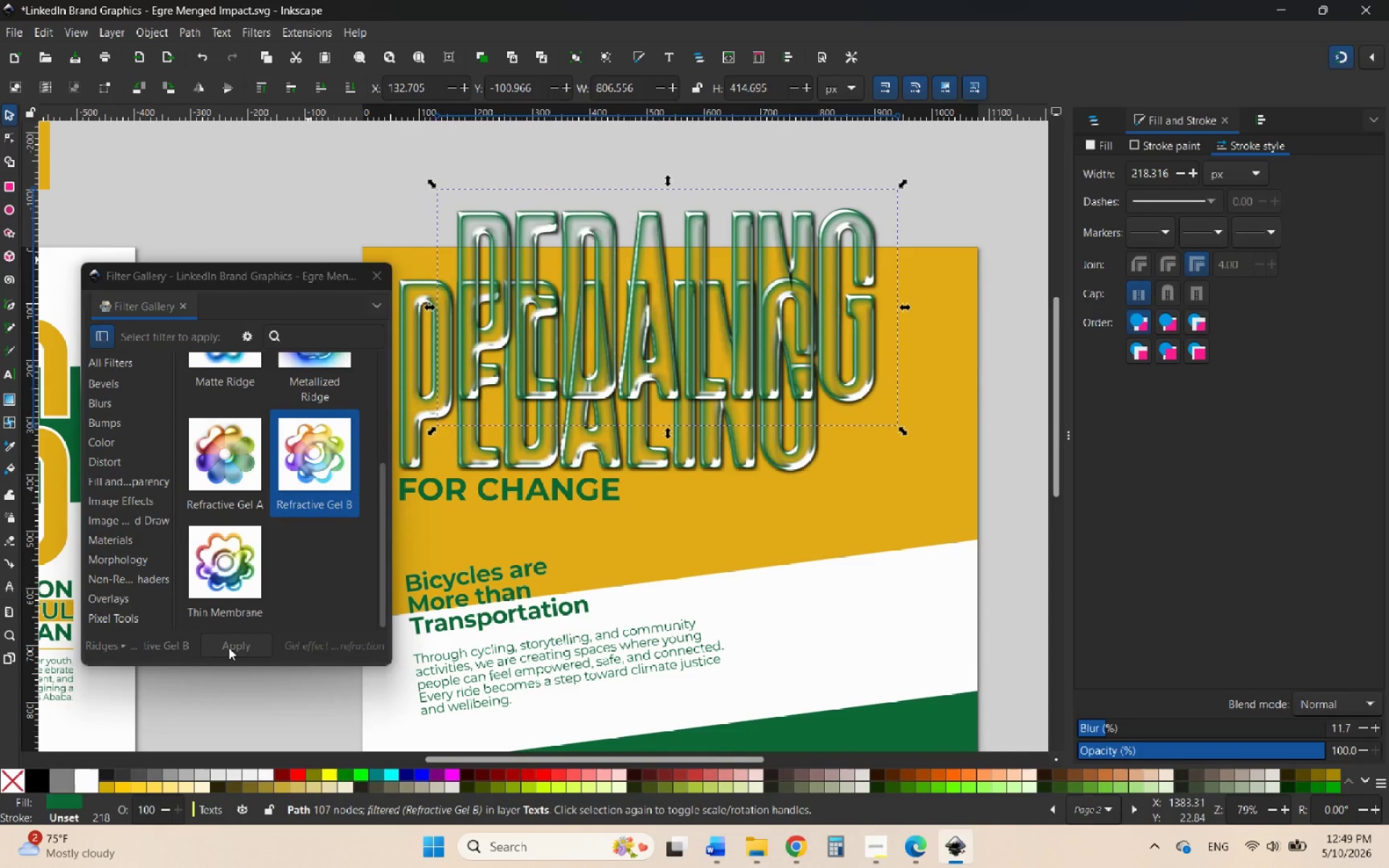 
key(Control+Z)
 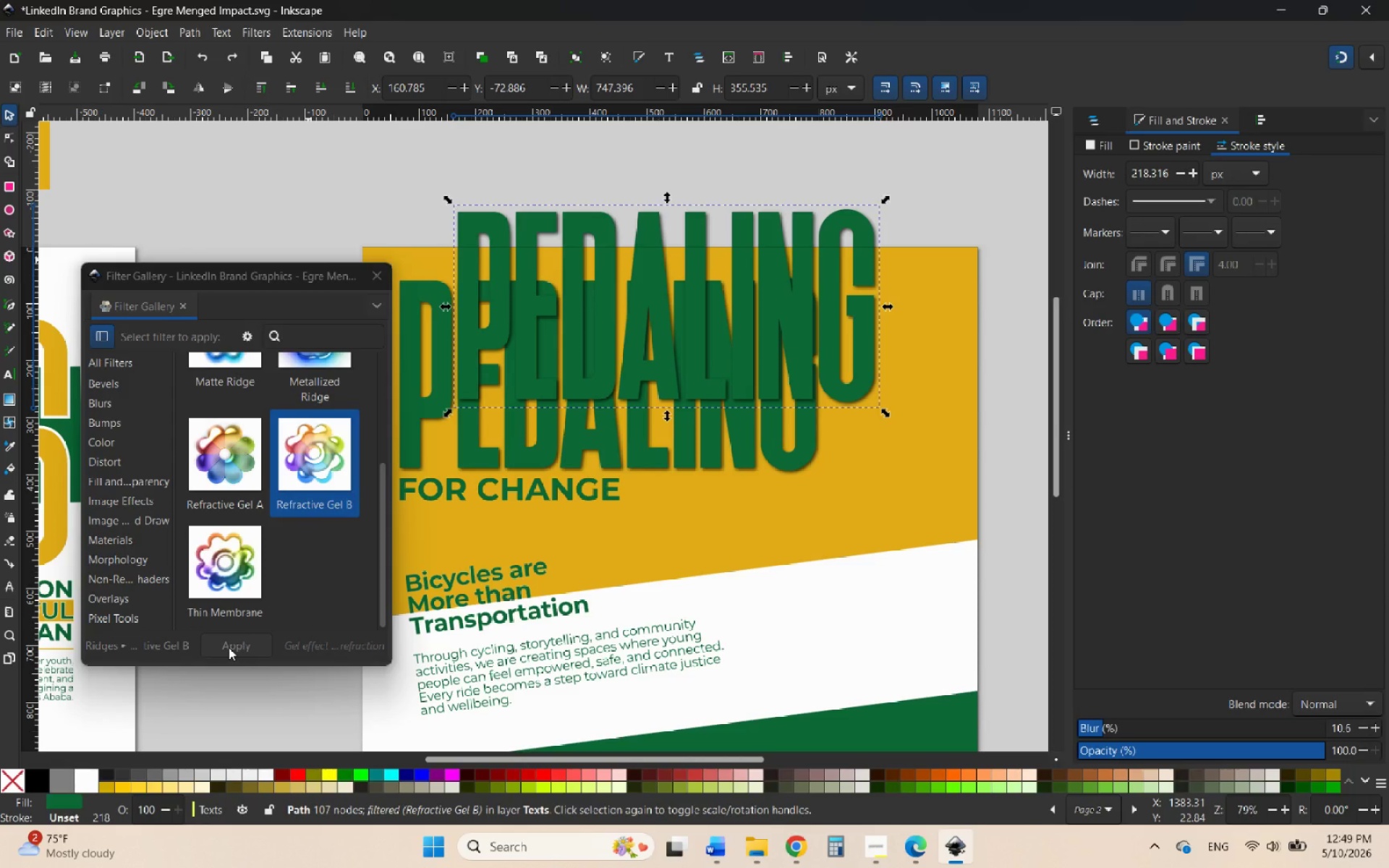 
key(Control+Z)
 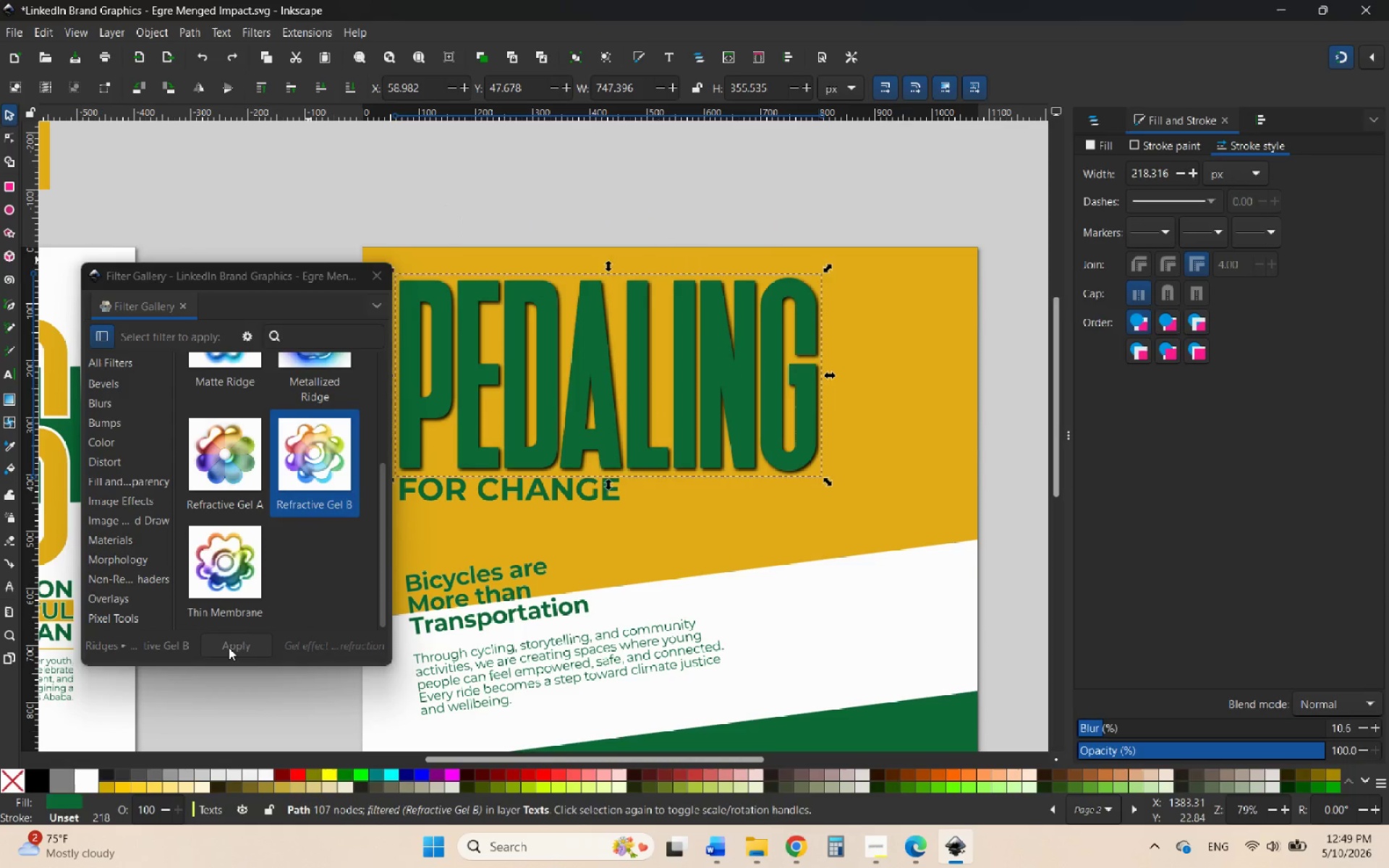 
key(Control+Z)
 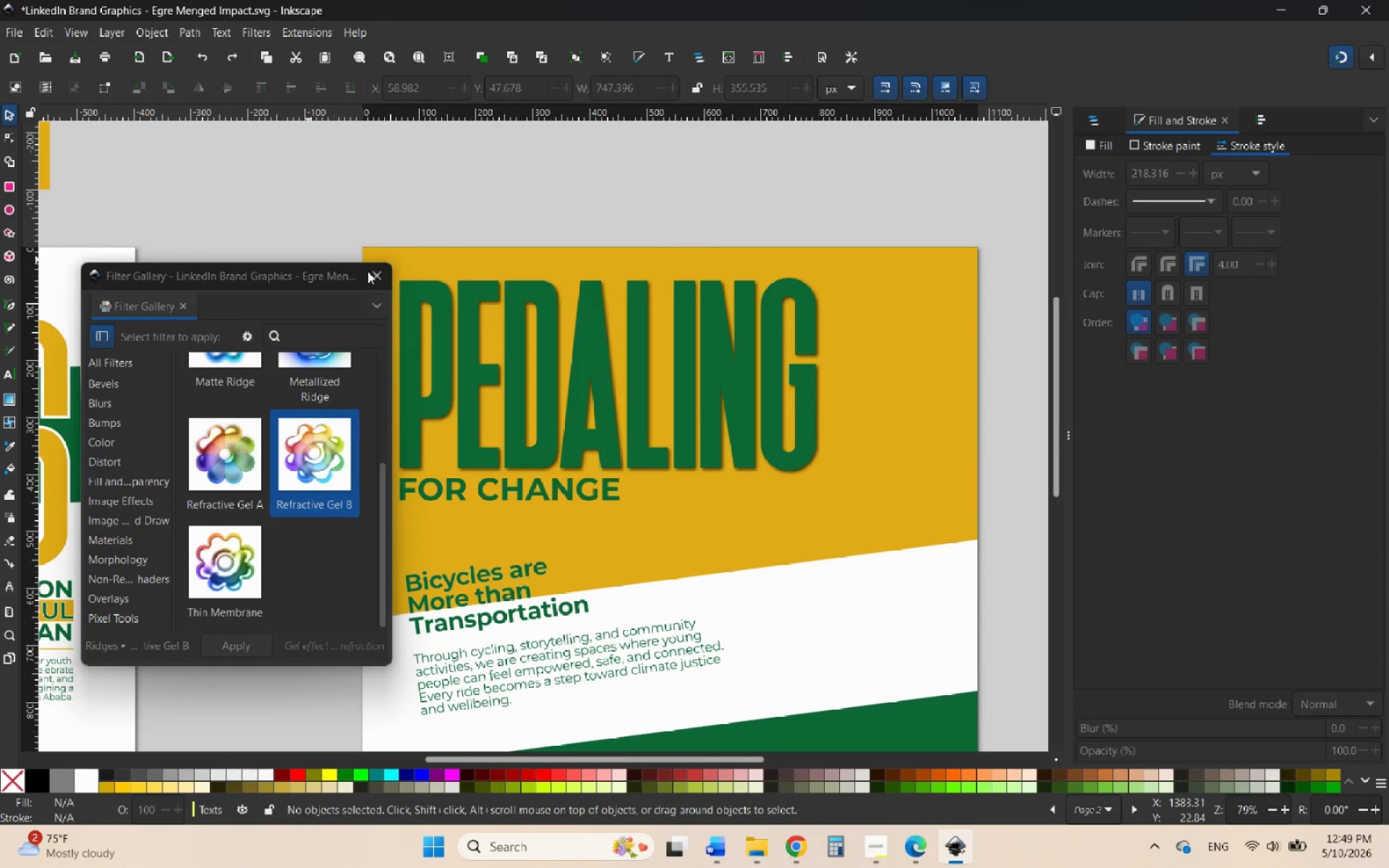 
left_click([372, 272])
 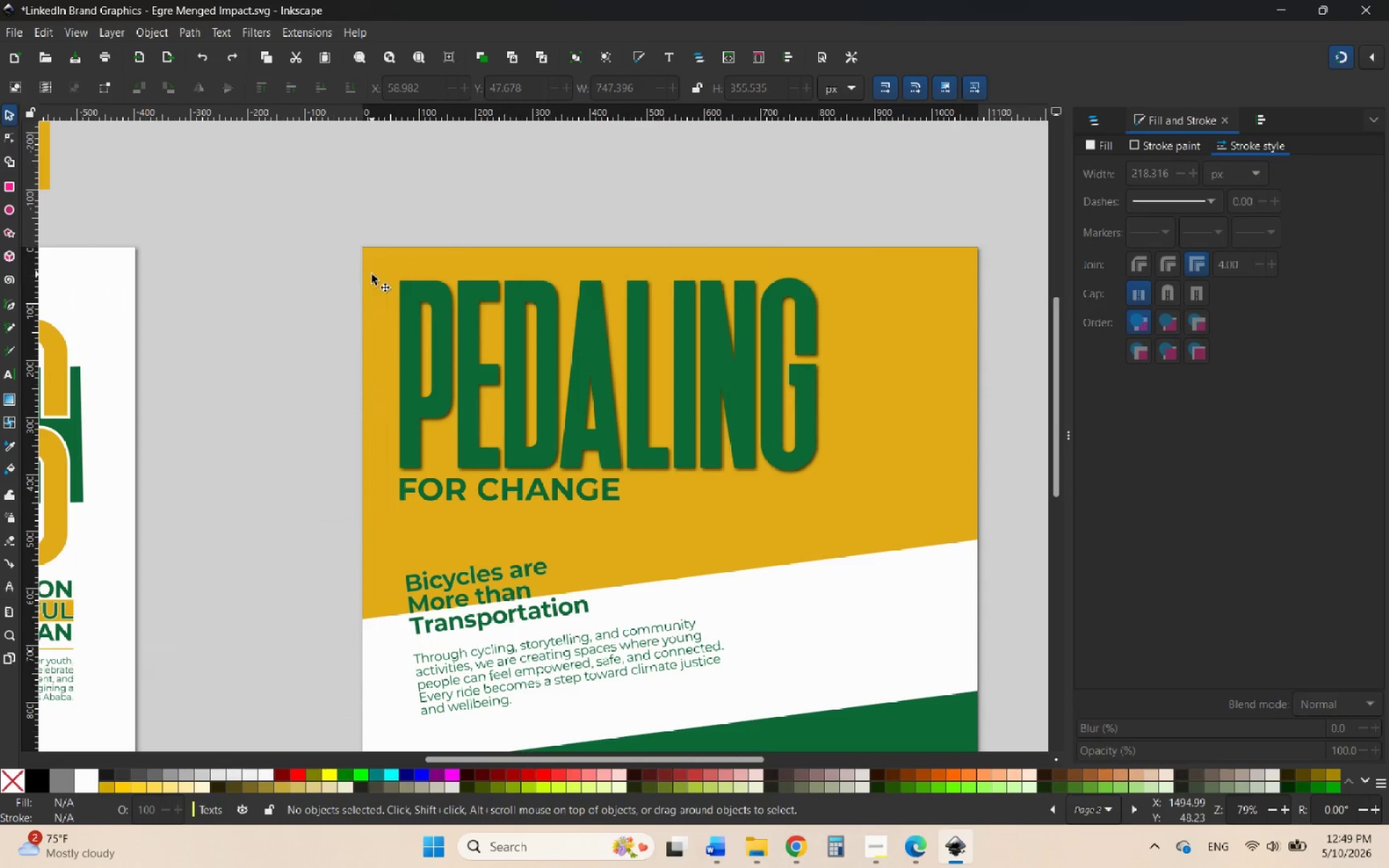 
hold_key(key=ControlLeft, duration=0.8)
scroll: coordinate [303, 385], scroll_direction: down, amount: 2.0
 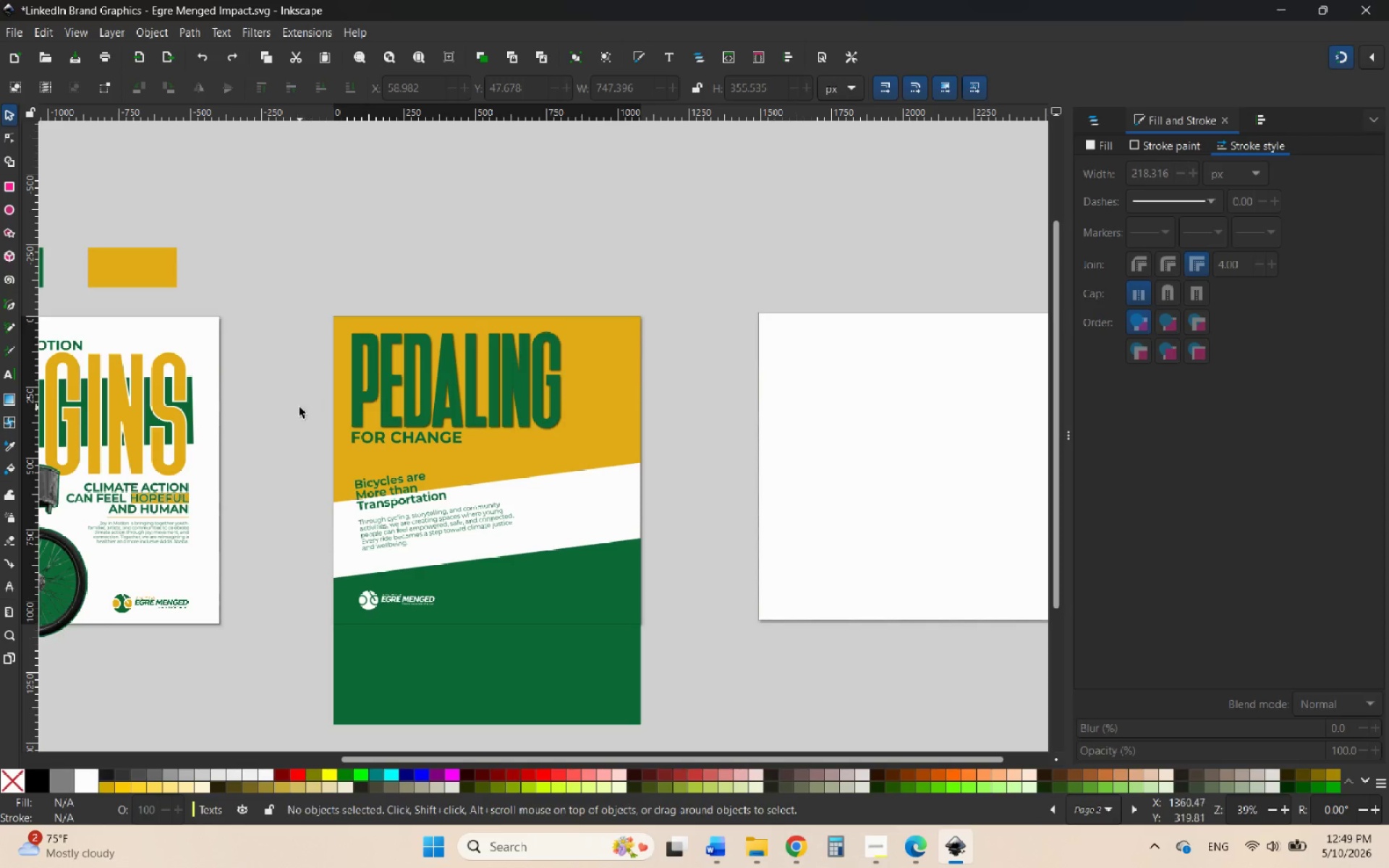 
left_click([300, 407])
 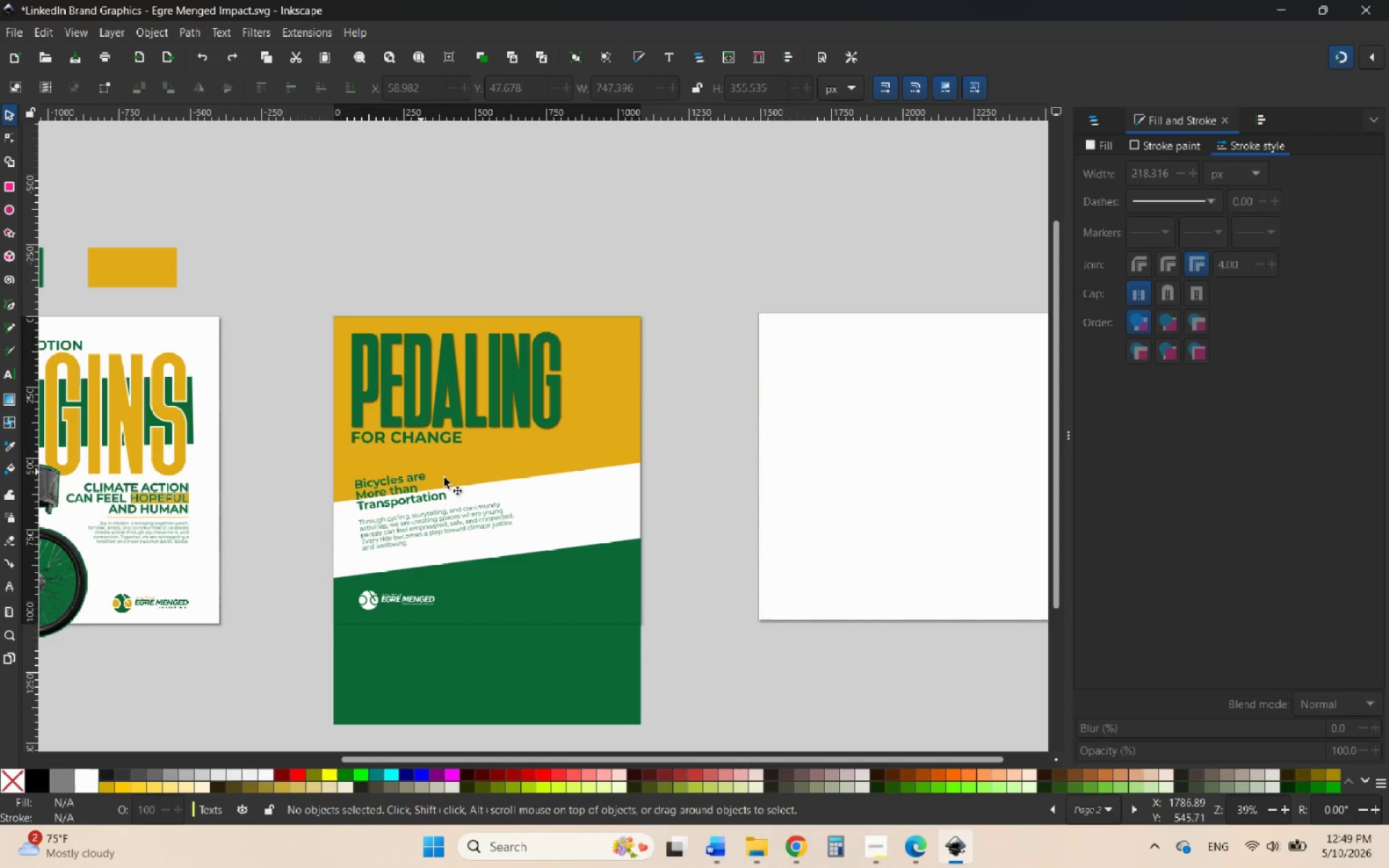 
hold_key(key=ControlLeft, duration=1.78)
scroll: coordinate [531, 501], scroll_direction: up, amount: 2.0
 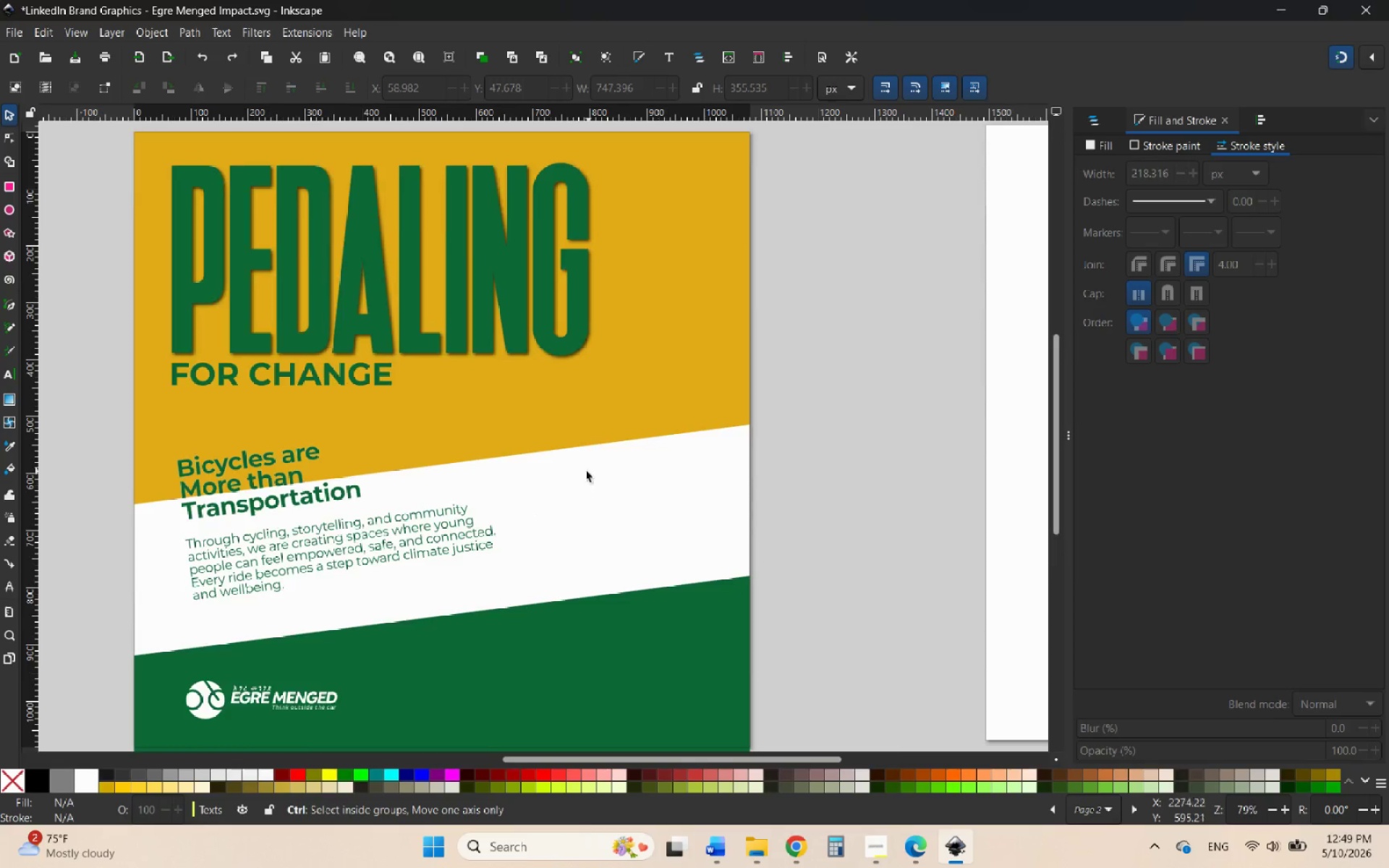 
scroll: coordinate [578, 473], scroll_direction: down, amount: 1.0
 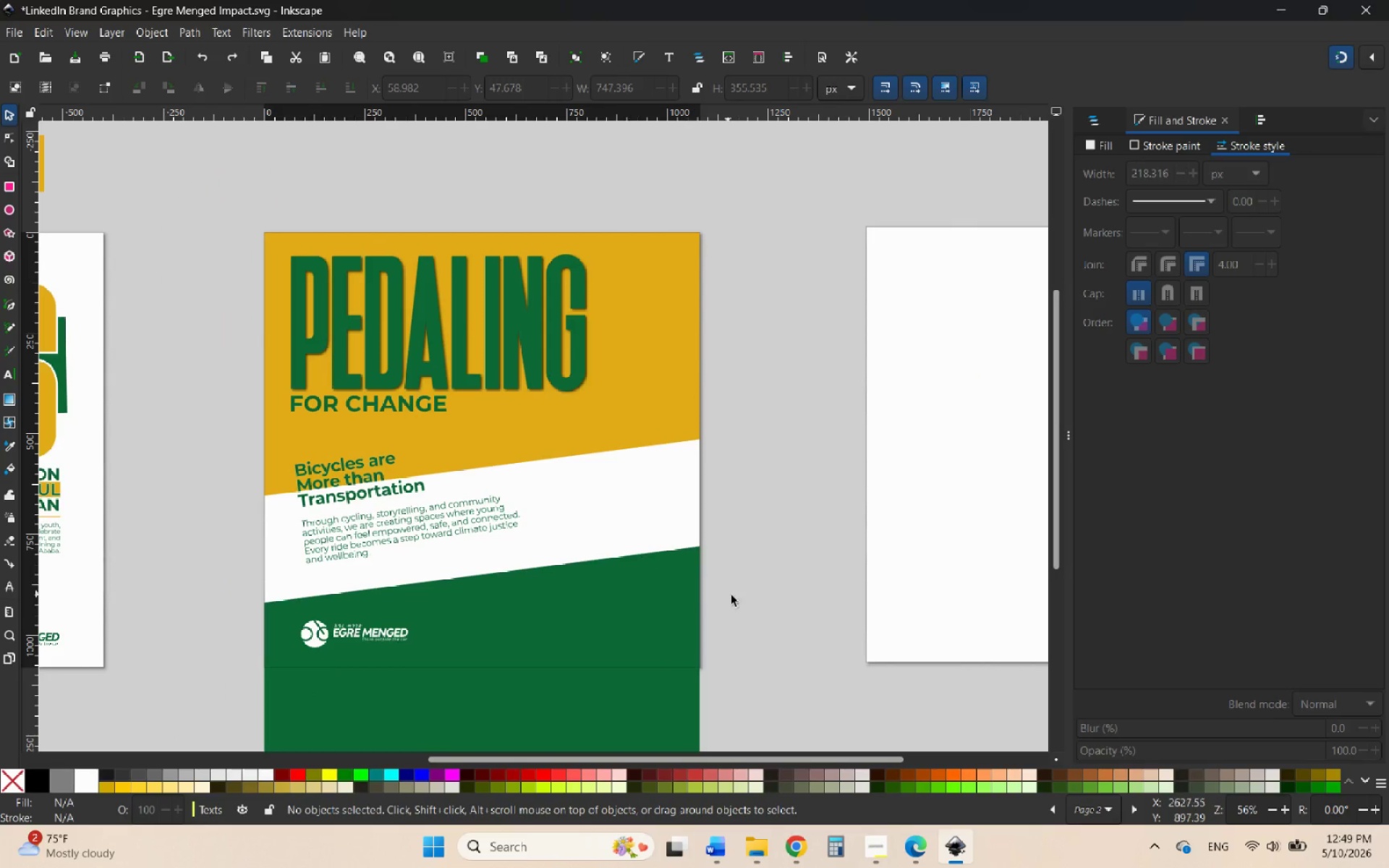 
key(Control+ControlLeft)
 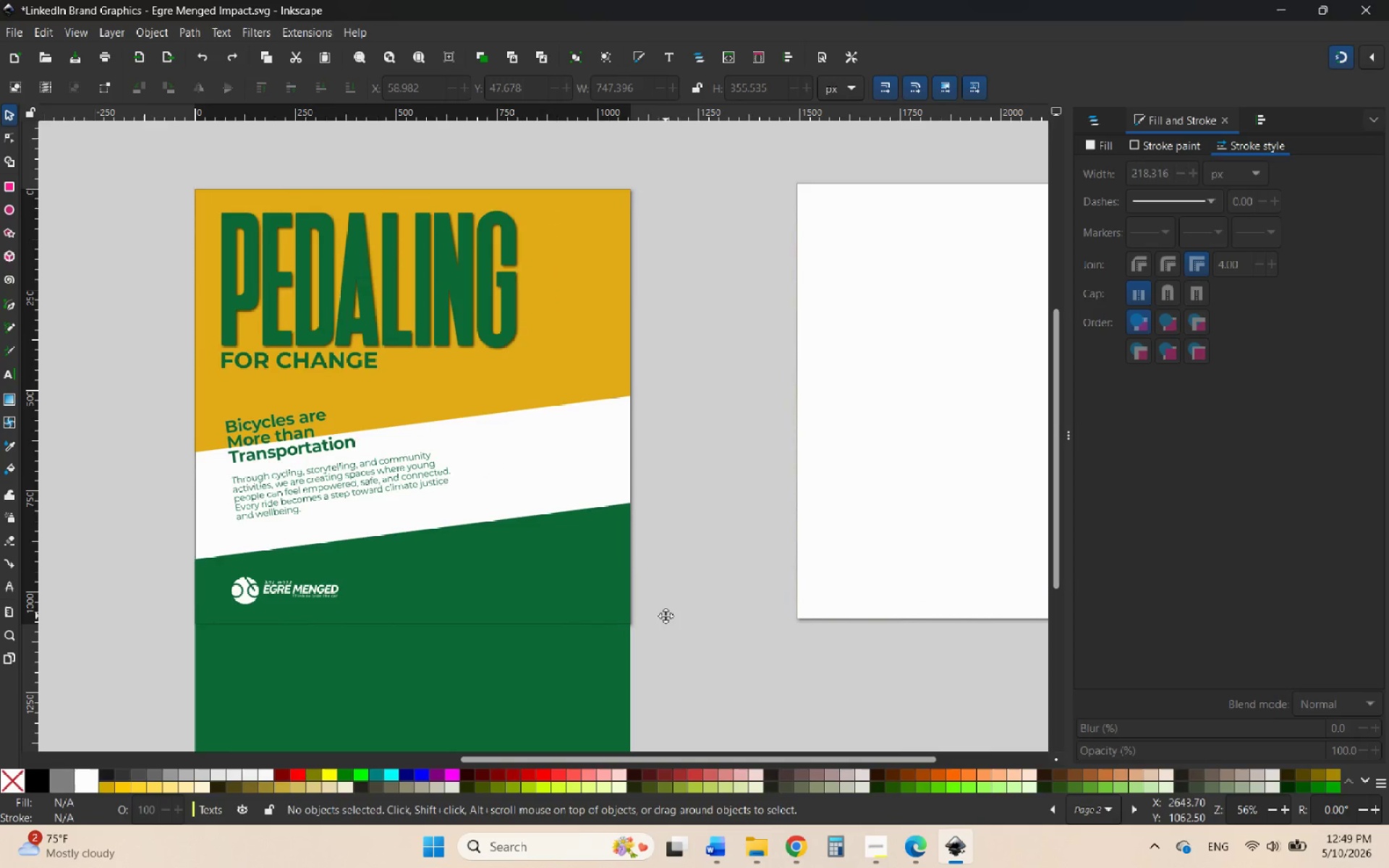 
wait(5.52)
 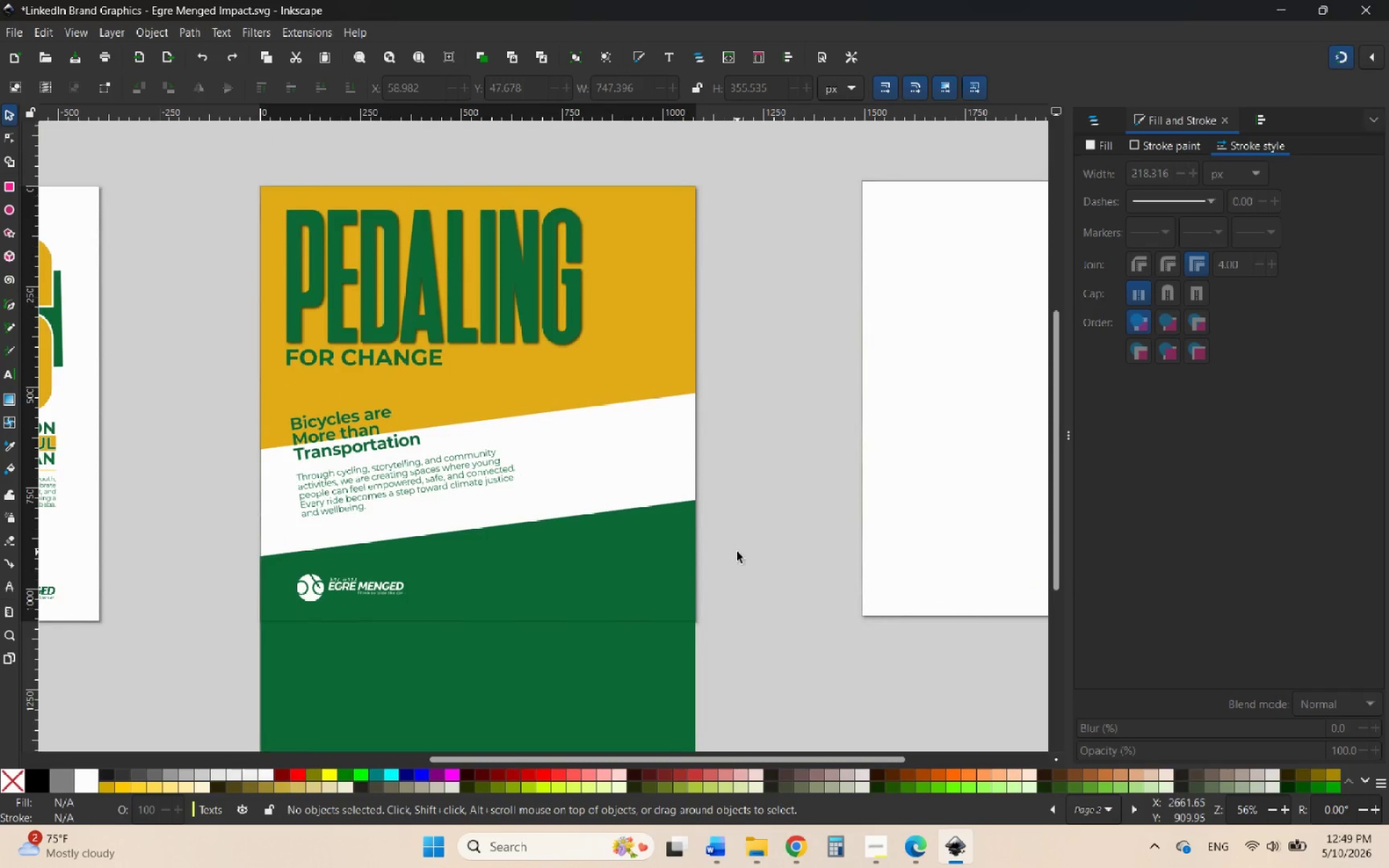 
left_click([796, 843])
 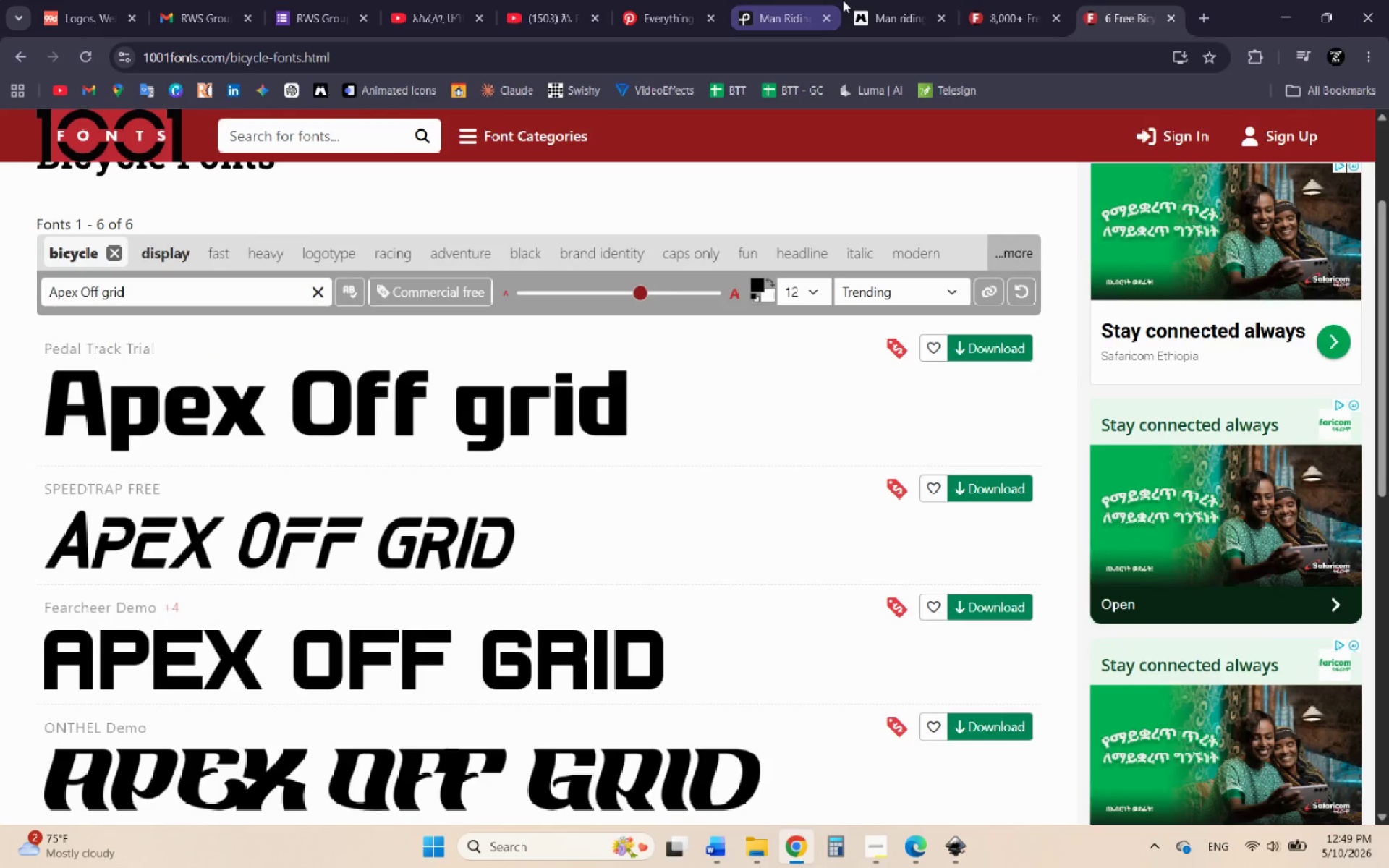 
left_click([892, 0])
 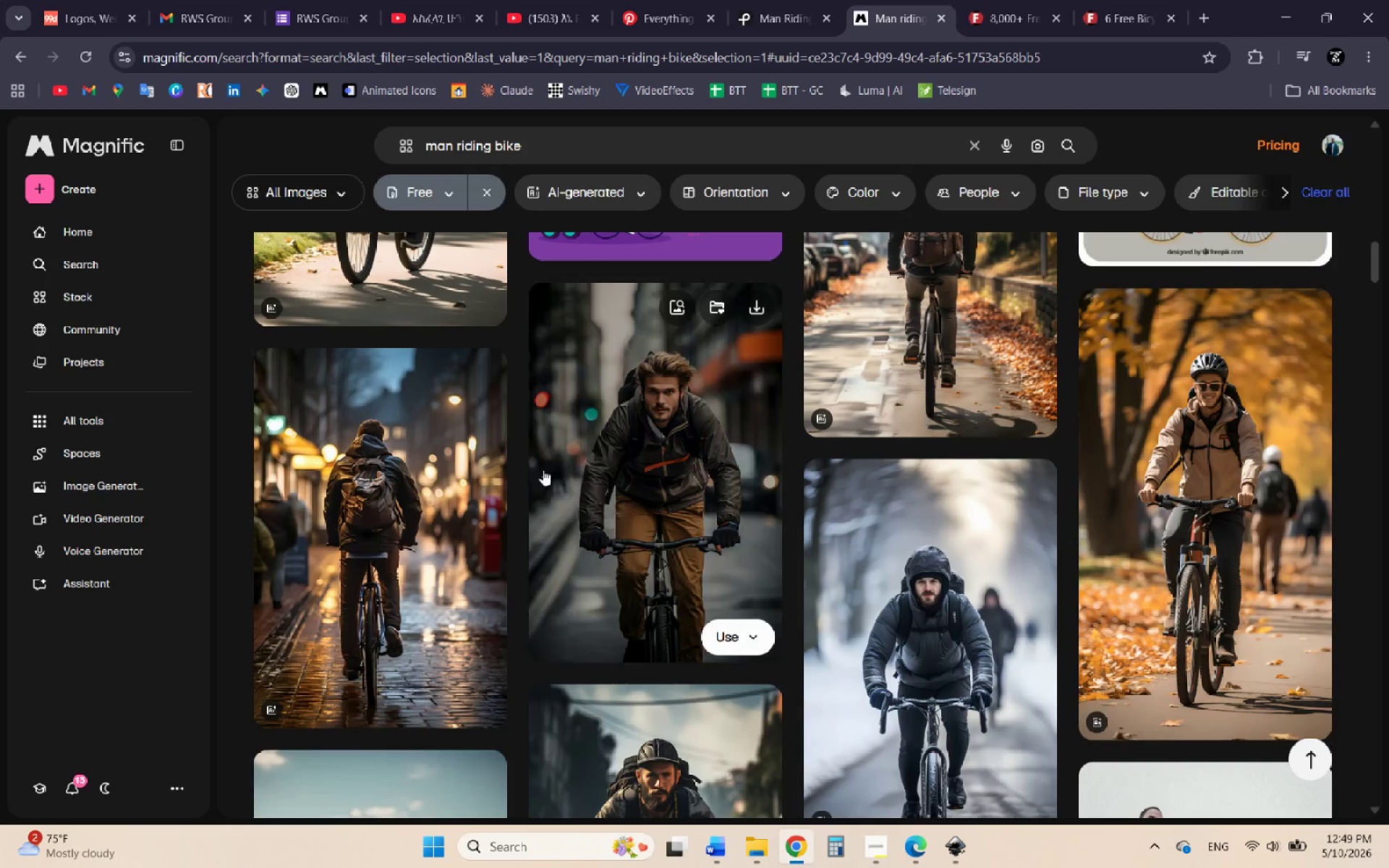 
scroll: coordinate [498, 468], scroll_direction: down, amount: 7.0
 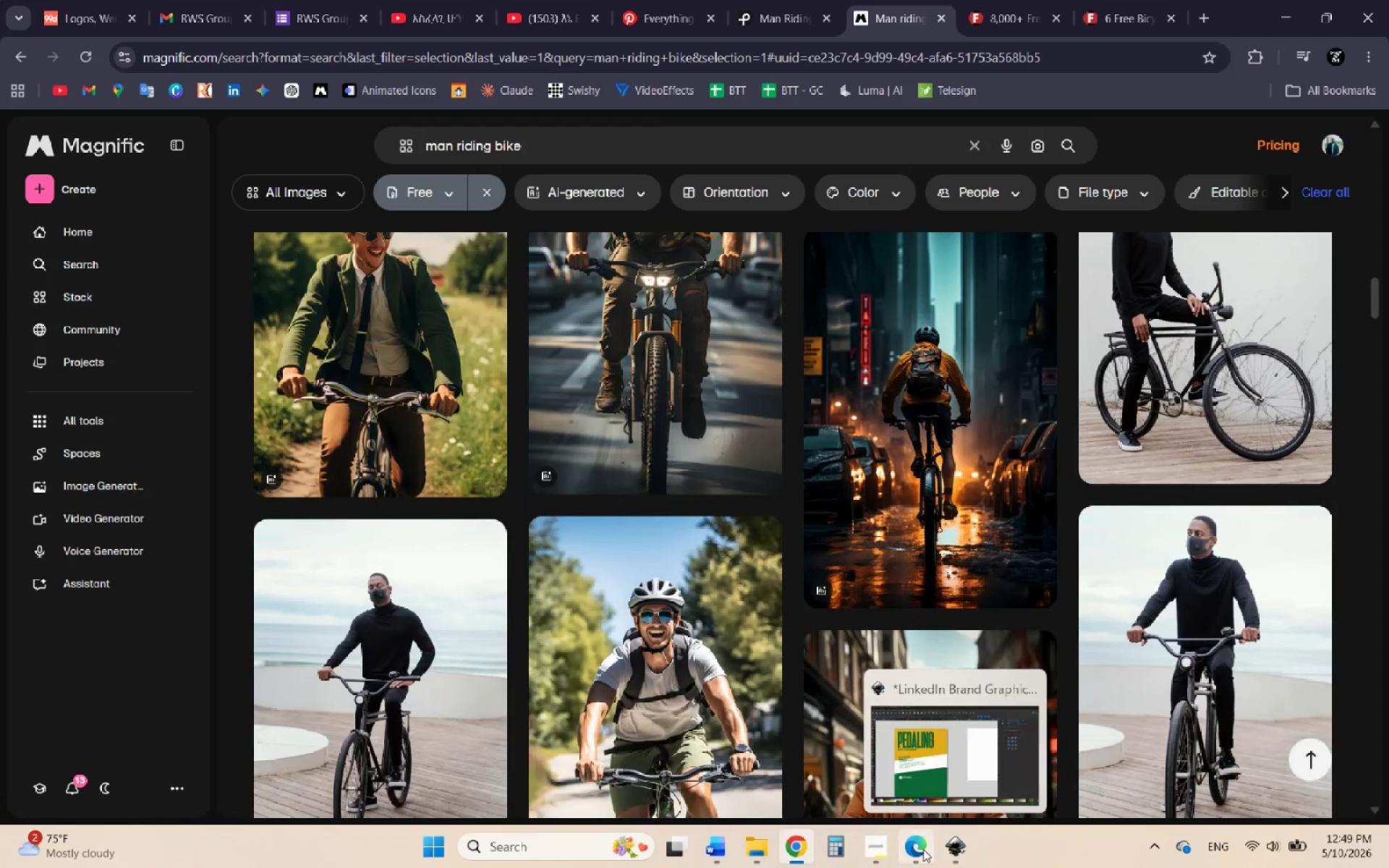 
left_click([919, 851])
 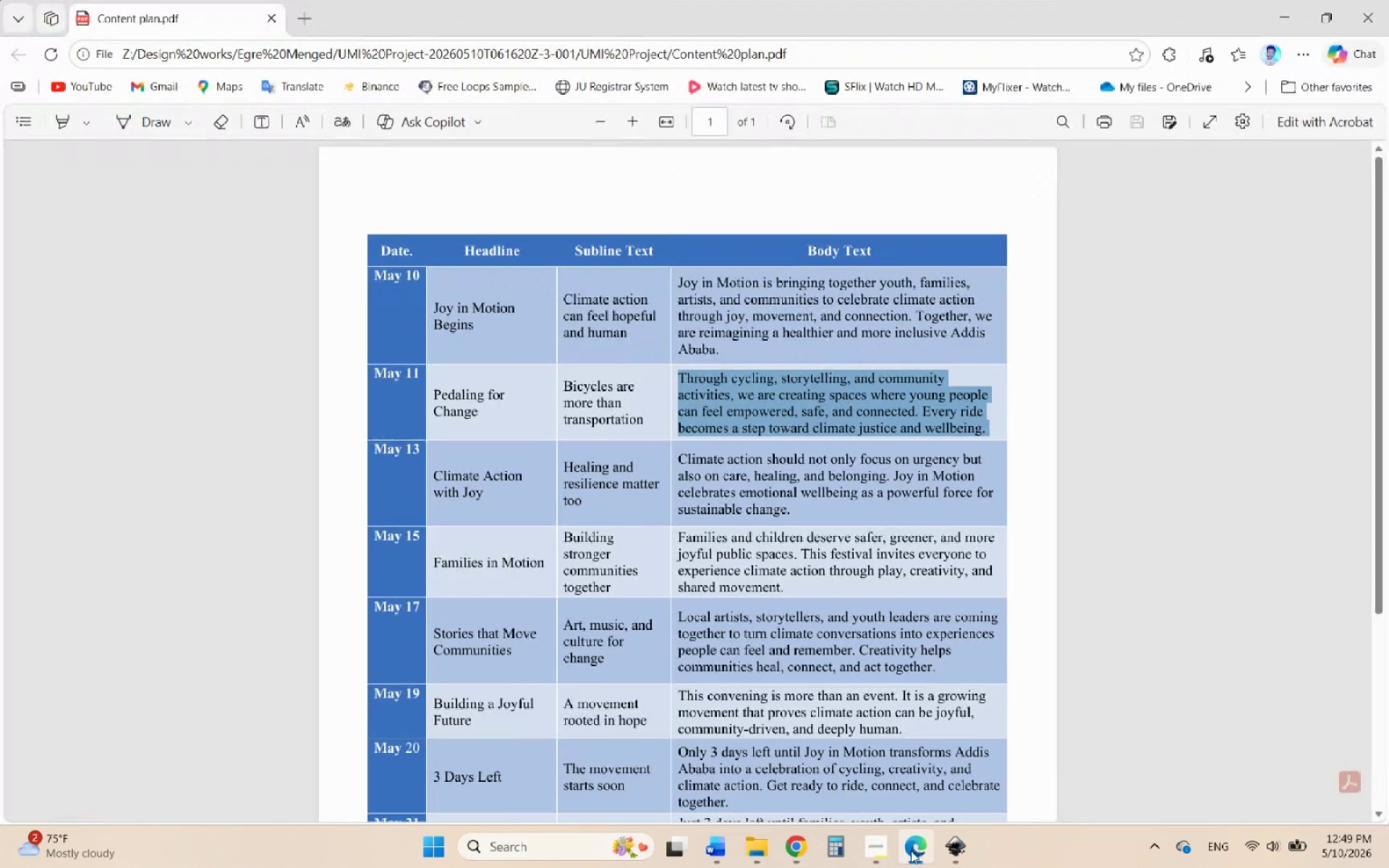 
left_click([909, 851])
 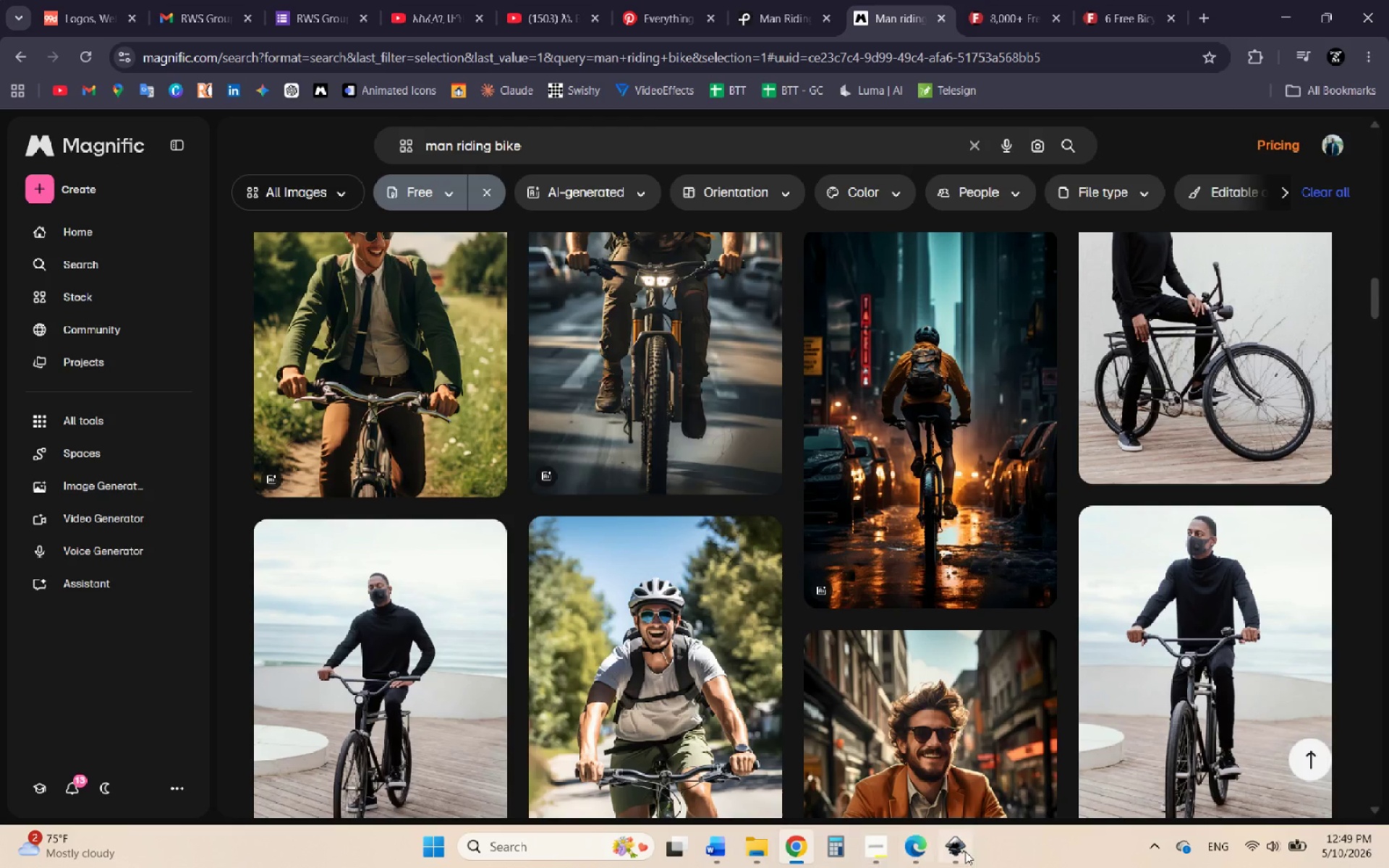 
left_click([967, 851])
 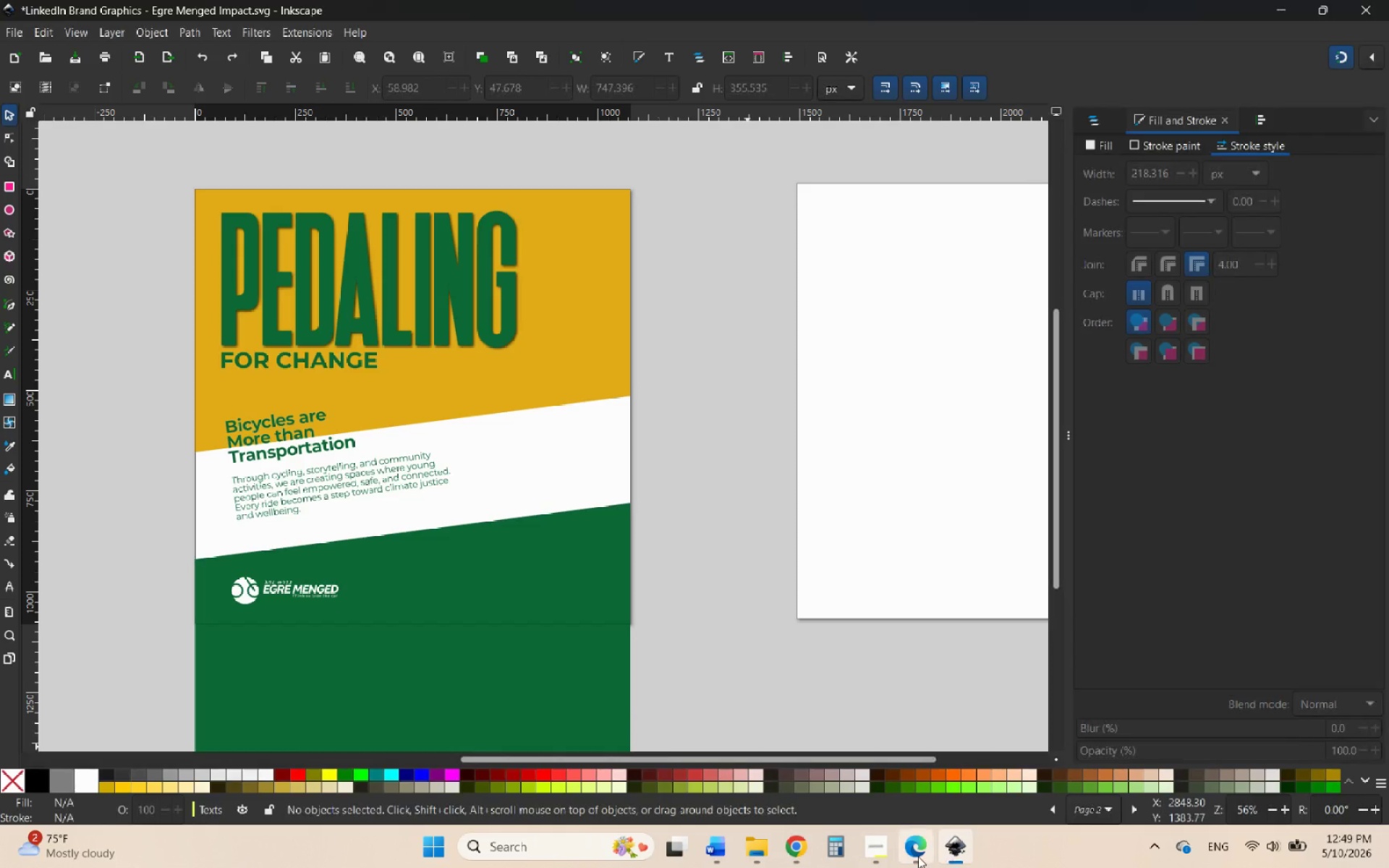 
left_click([854, 851])
 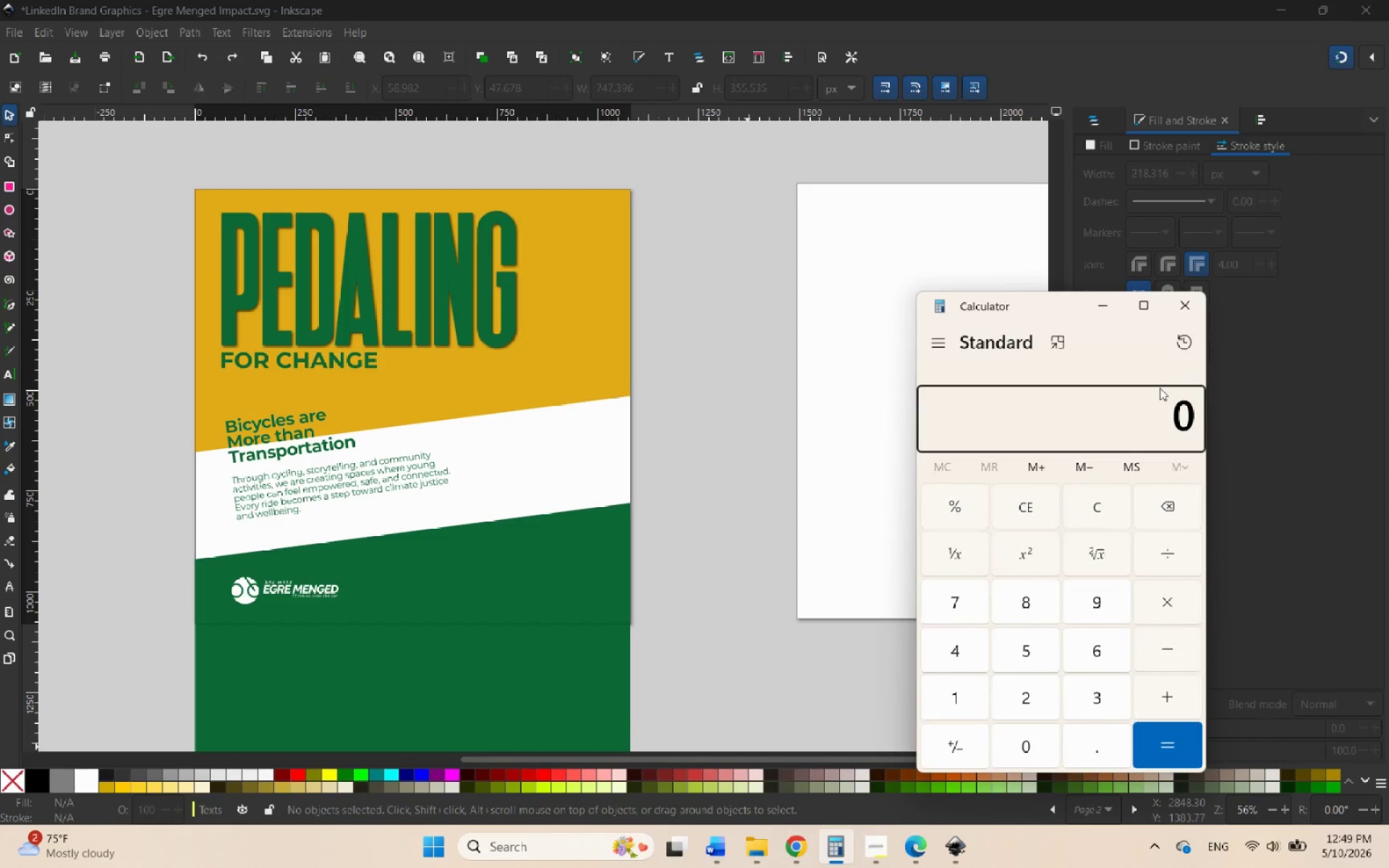 
left_click([1185, 300])
 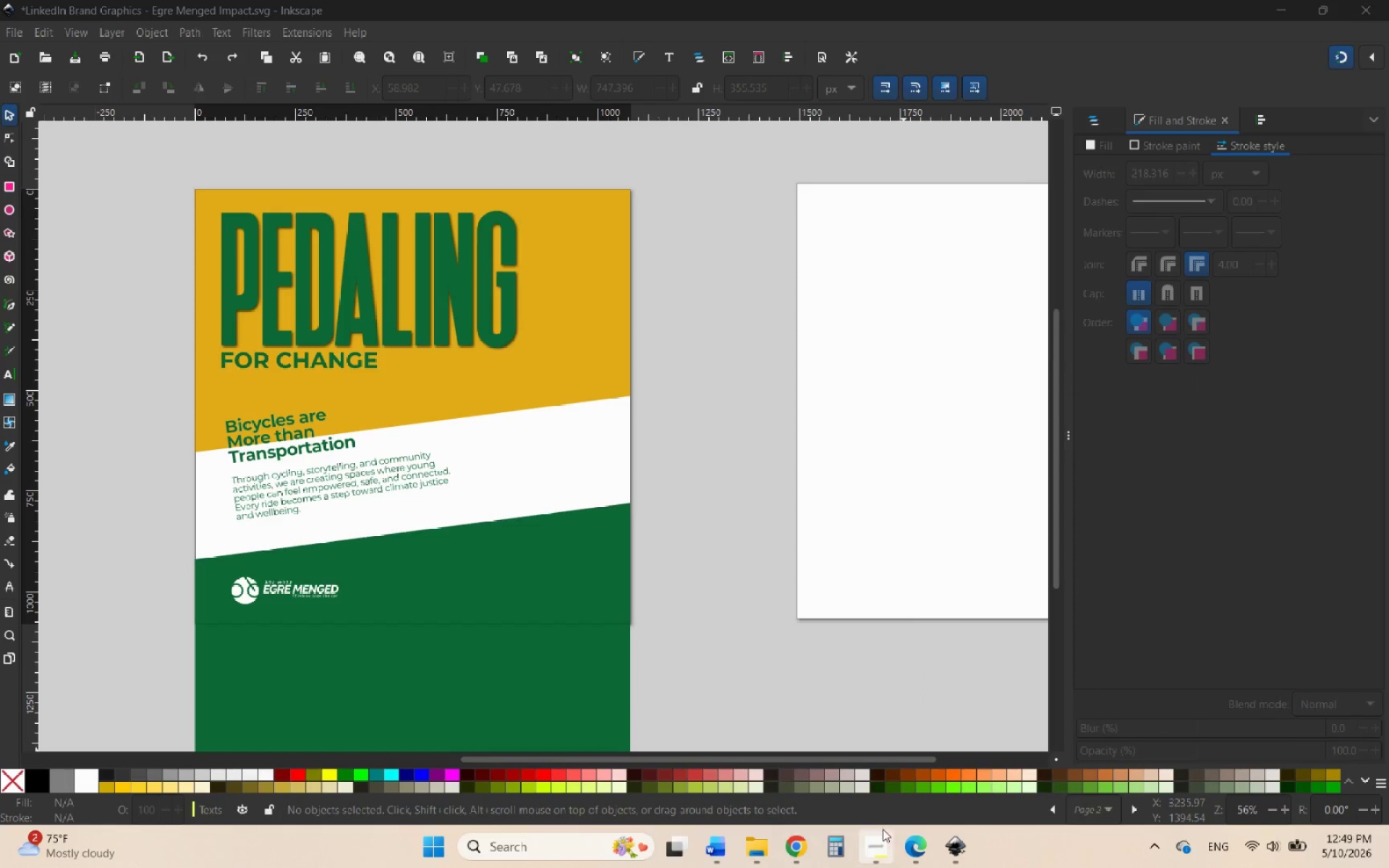 
left_click([880, 846])